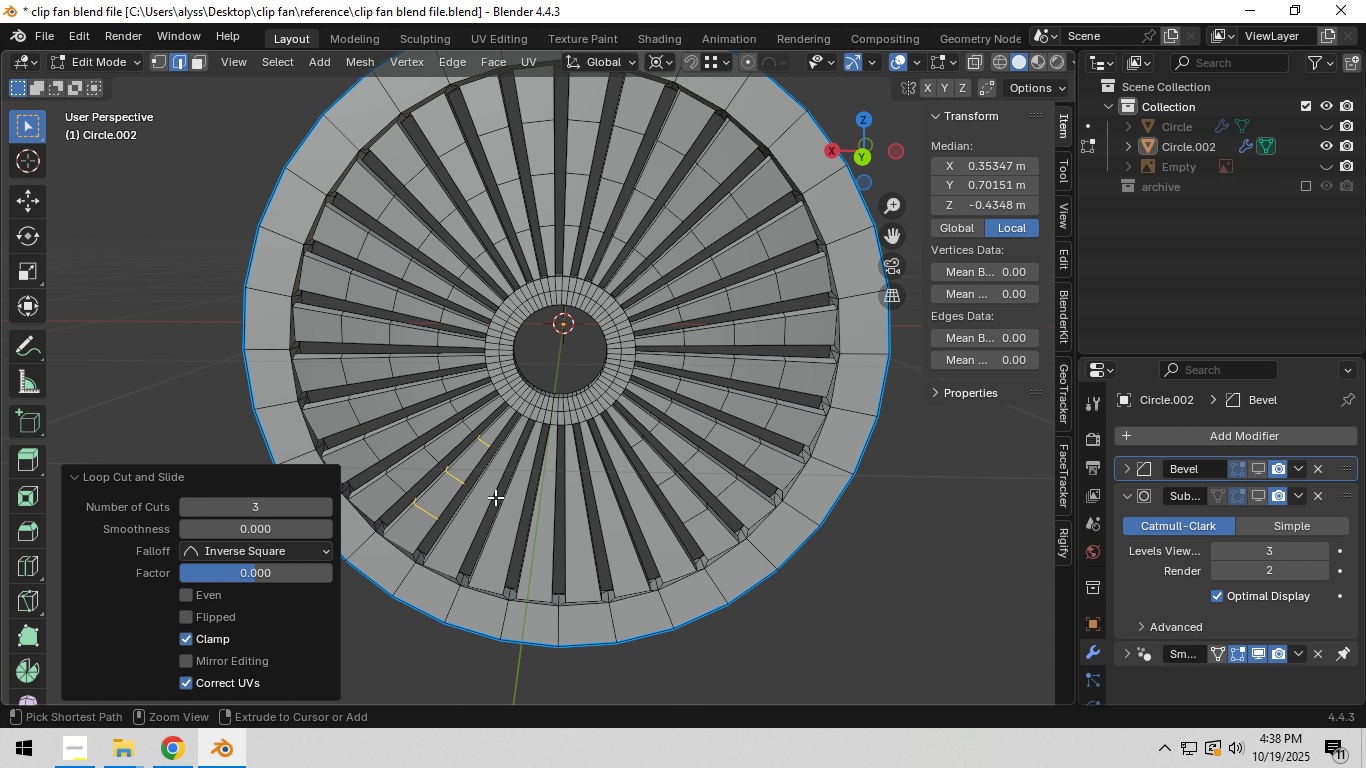 
key(Control+R)
 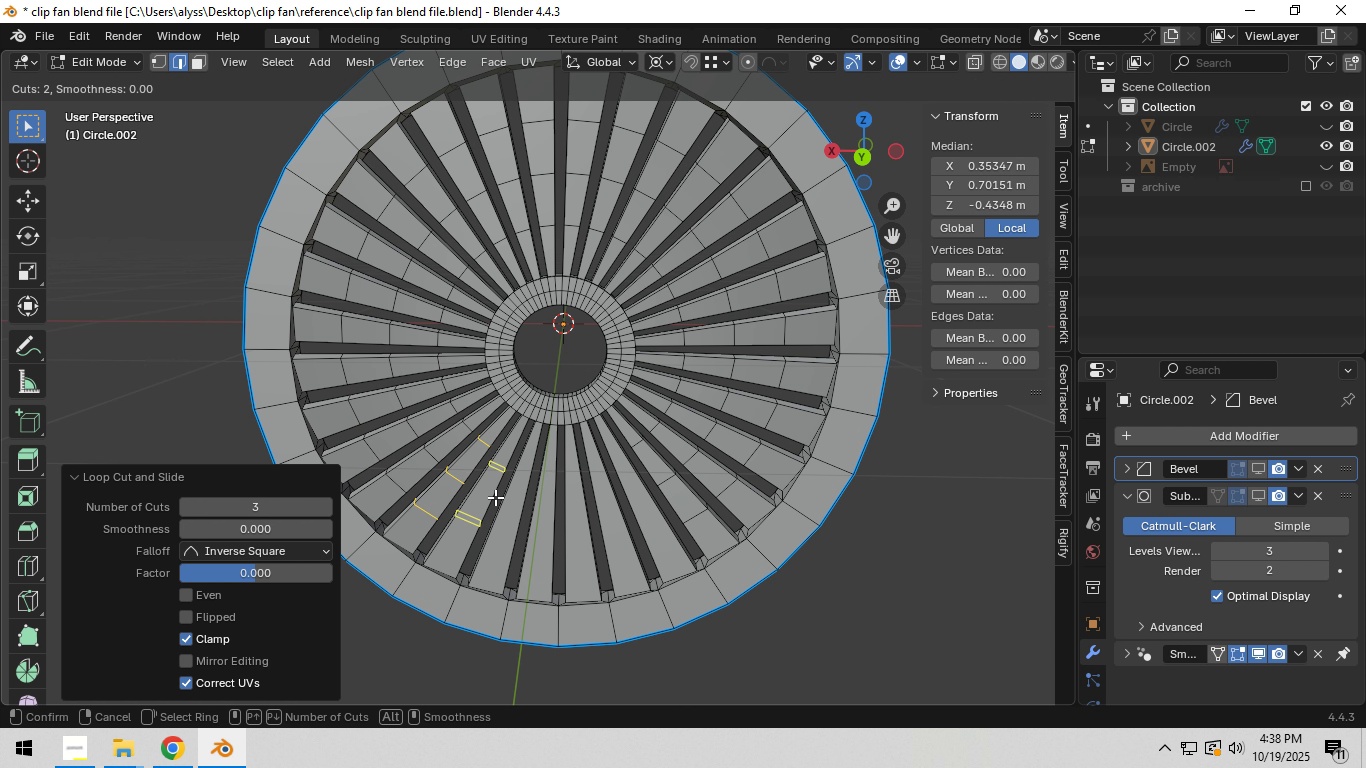 
scroll: coordinate [495, 497], scroll_direction: up, amount: 2.0
 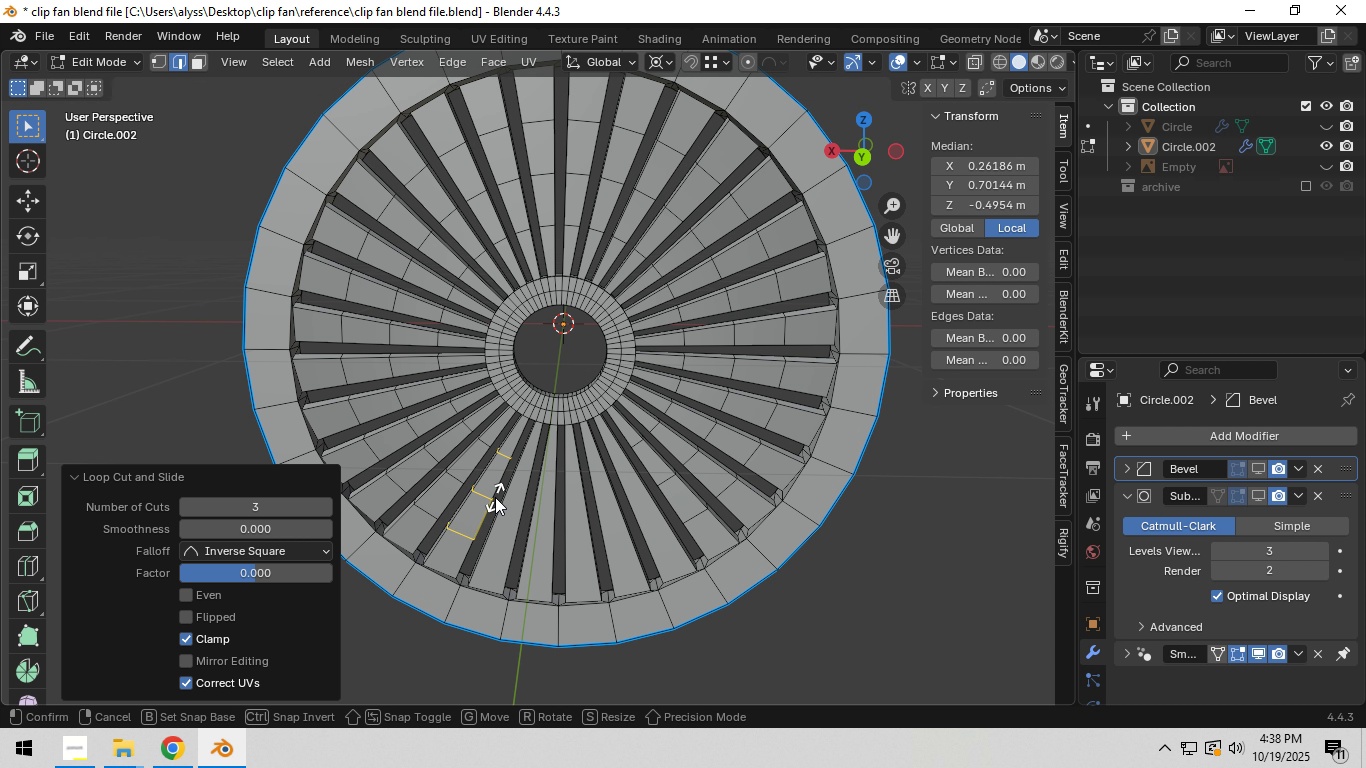 
right_click([495, 497])
 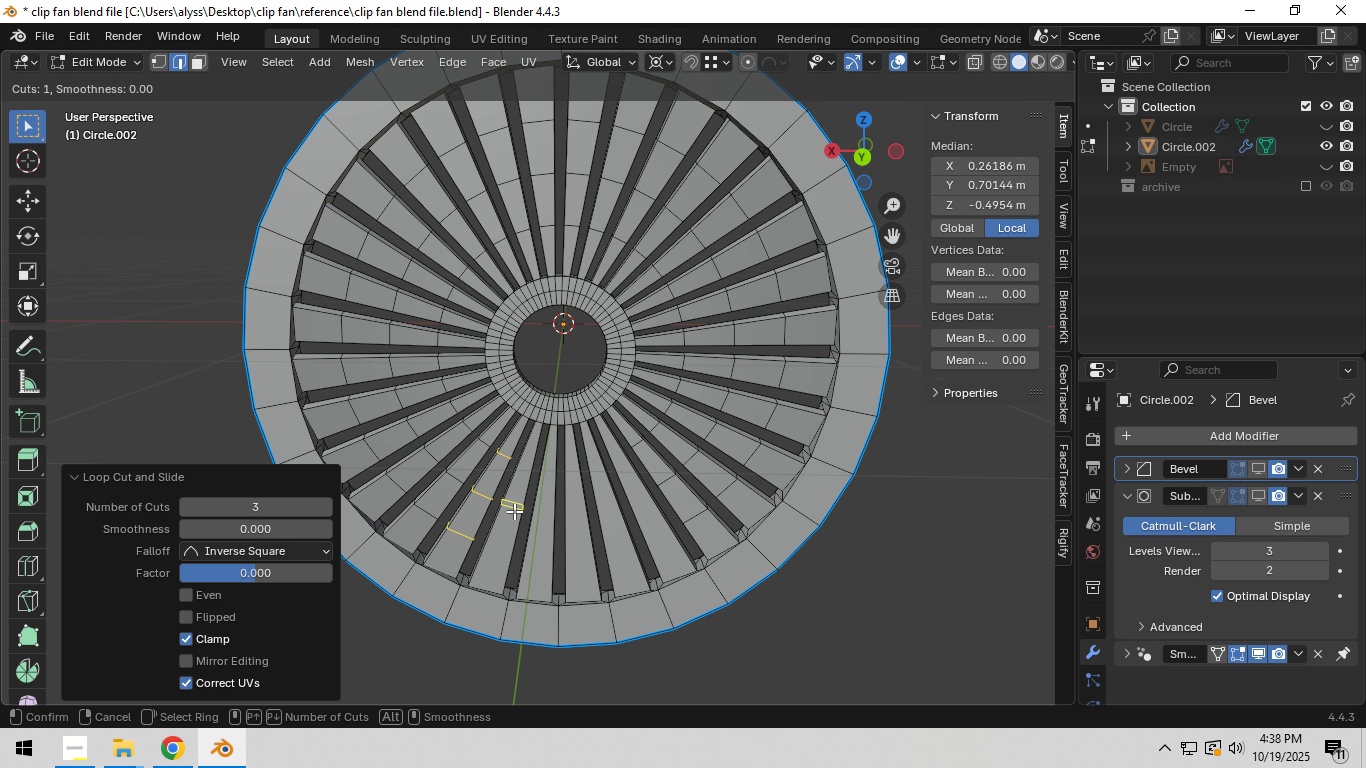 
left_click([495, 497])
 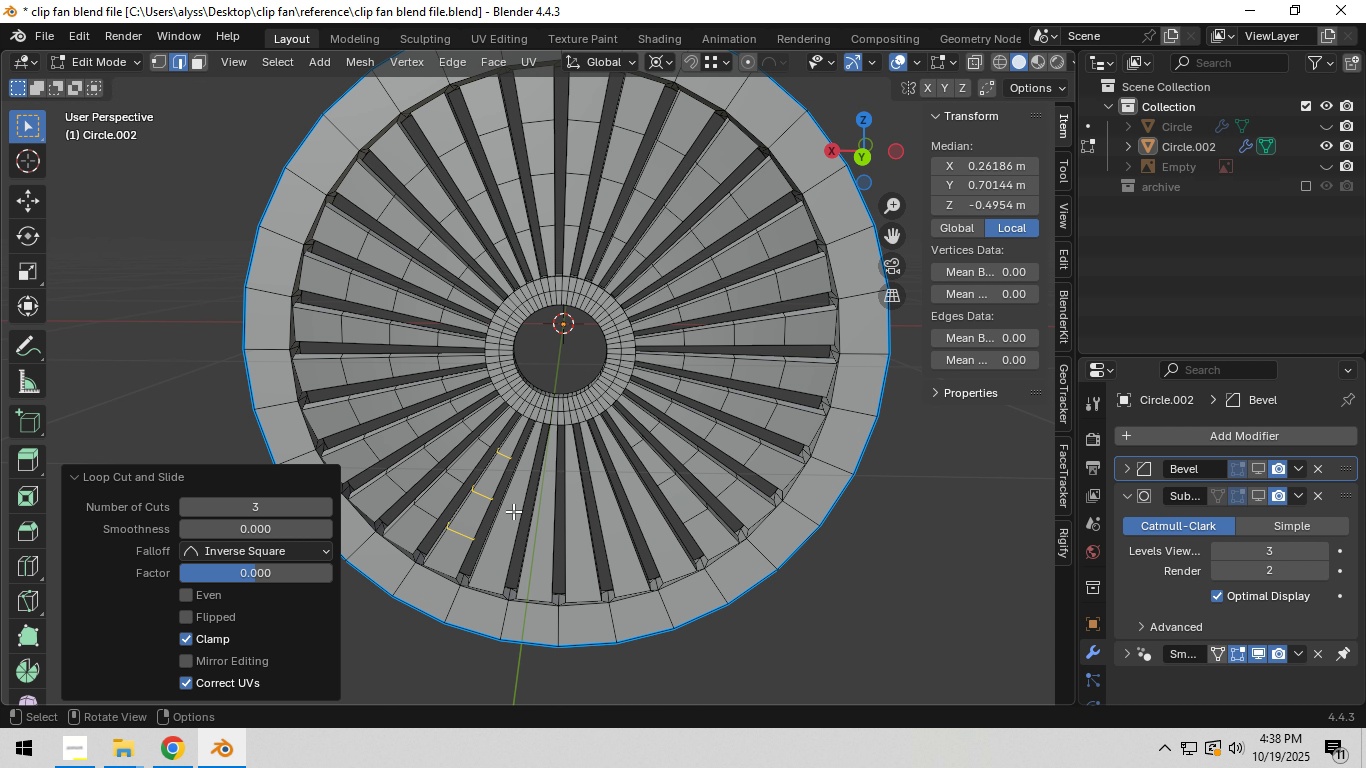 
key(Control+ControlLeft)
 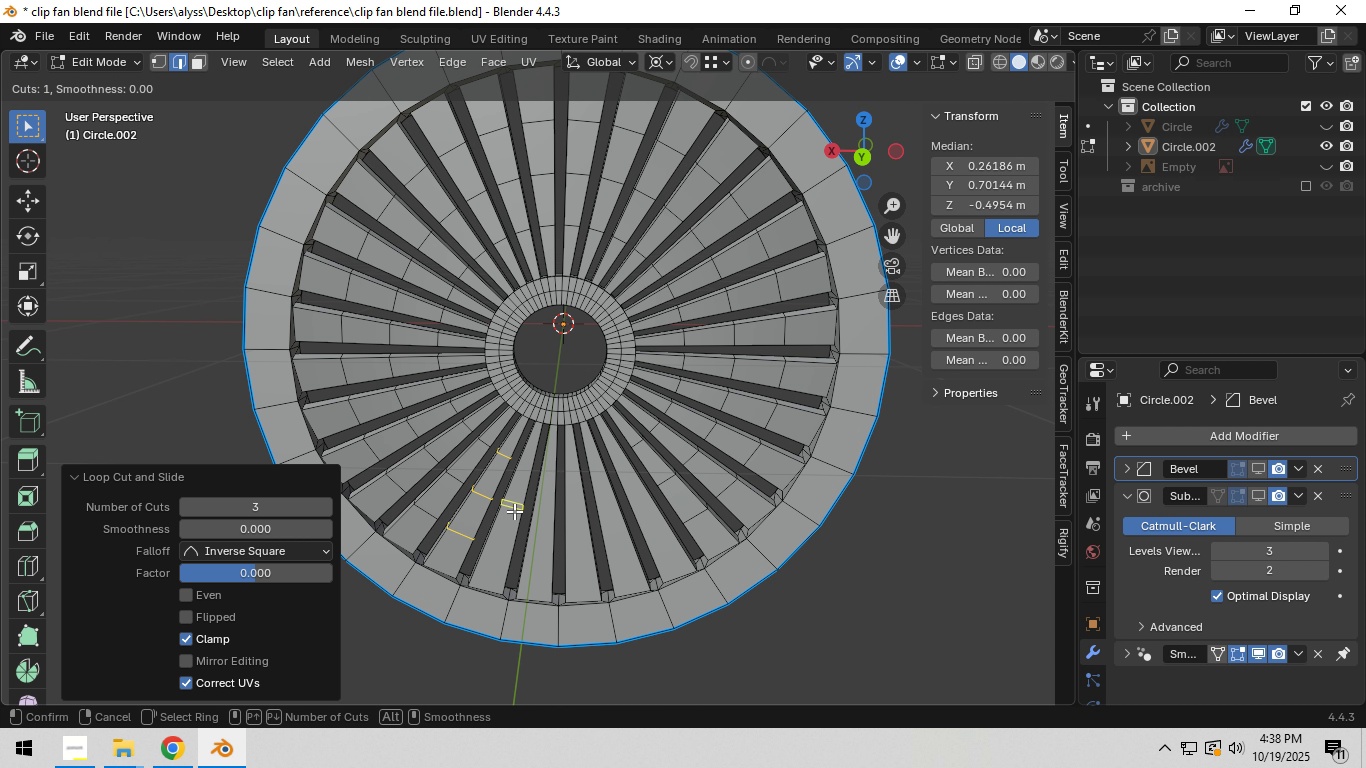 
key(Control+R)
 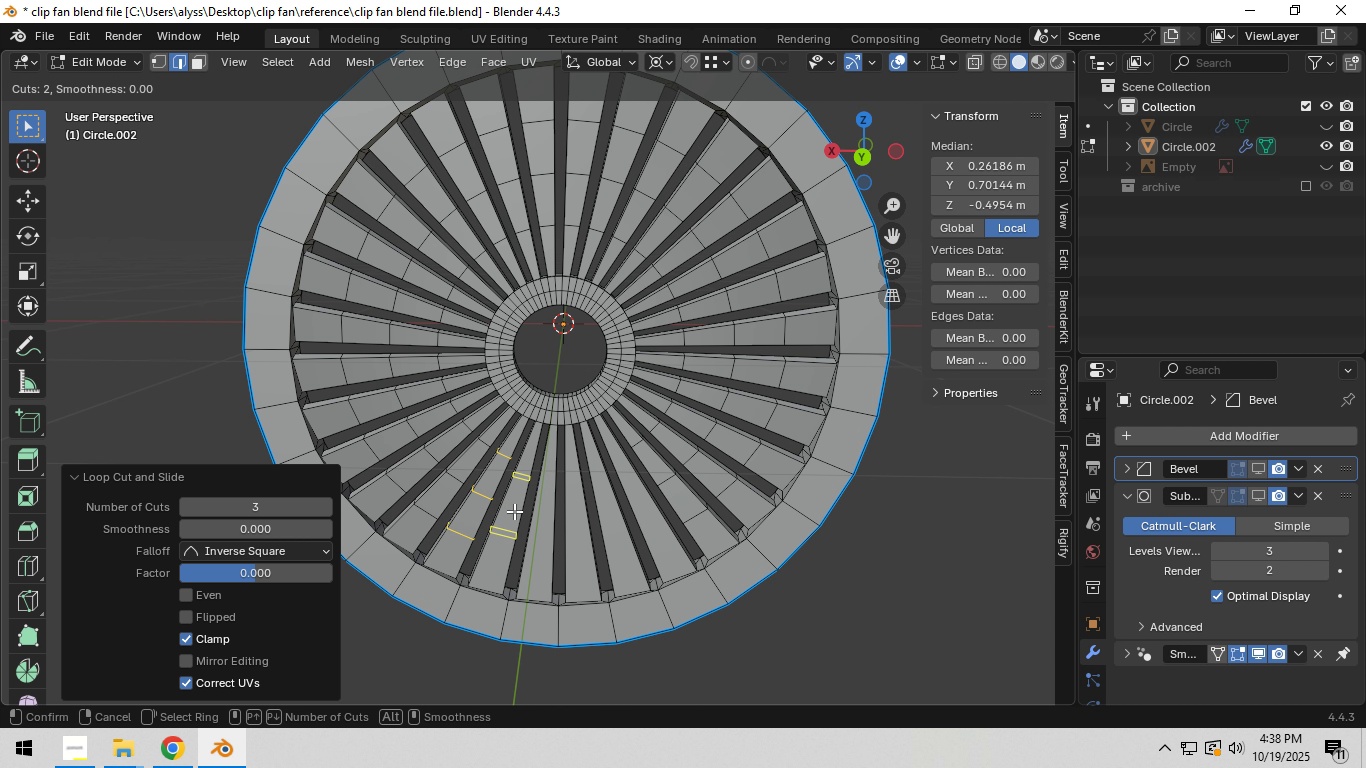 
scroll: coordinate [514, 511], scroll_direction: up, amount: 2.0
 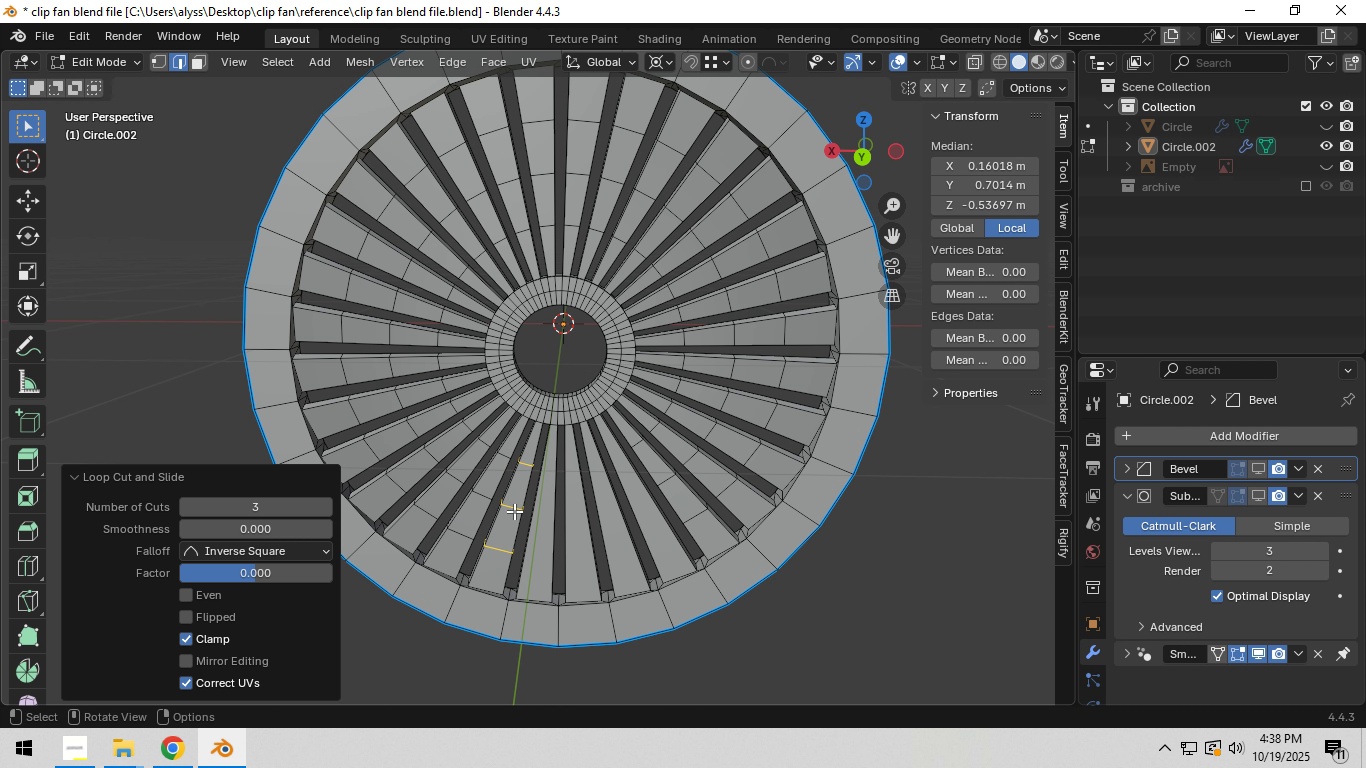 
left_click([514, 511])
 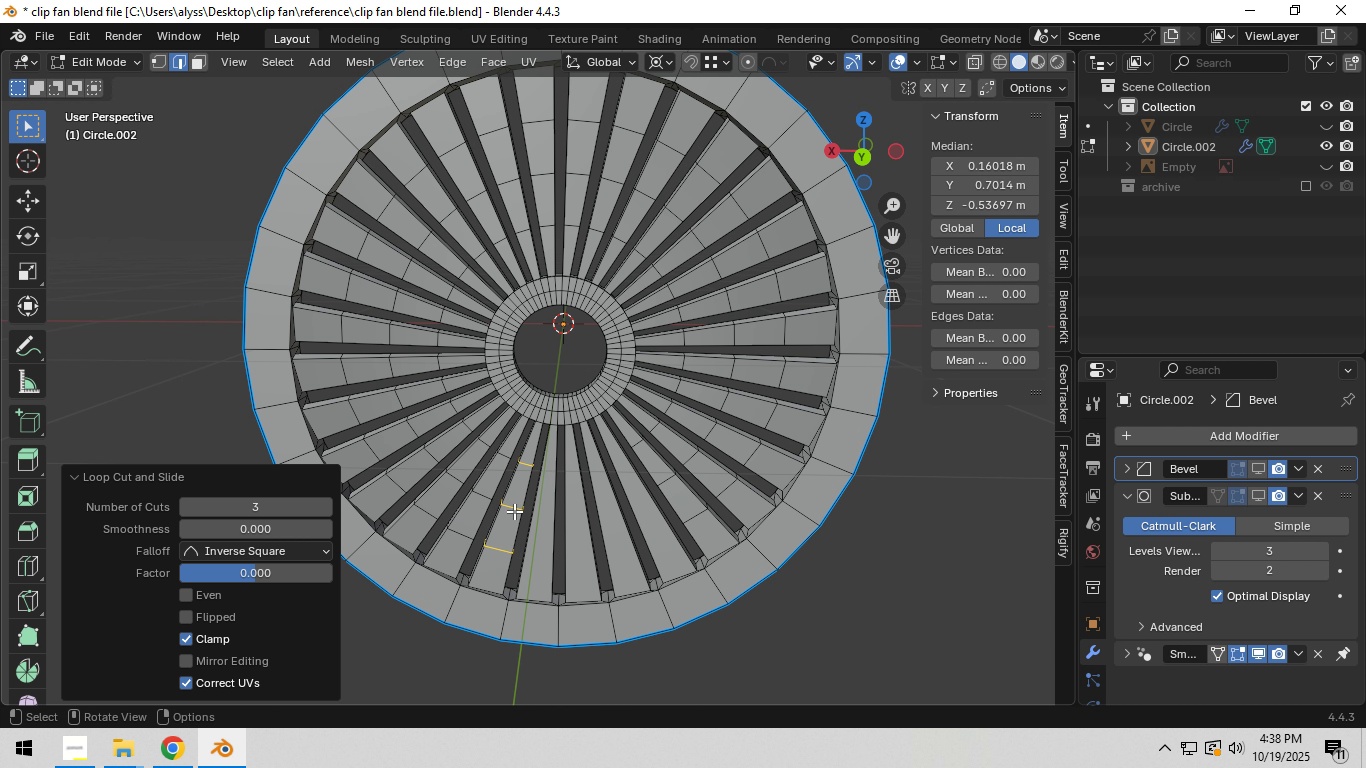 
right_click([514, 511])
 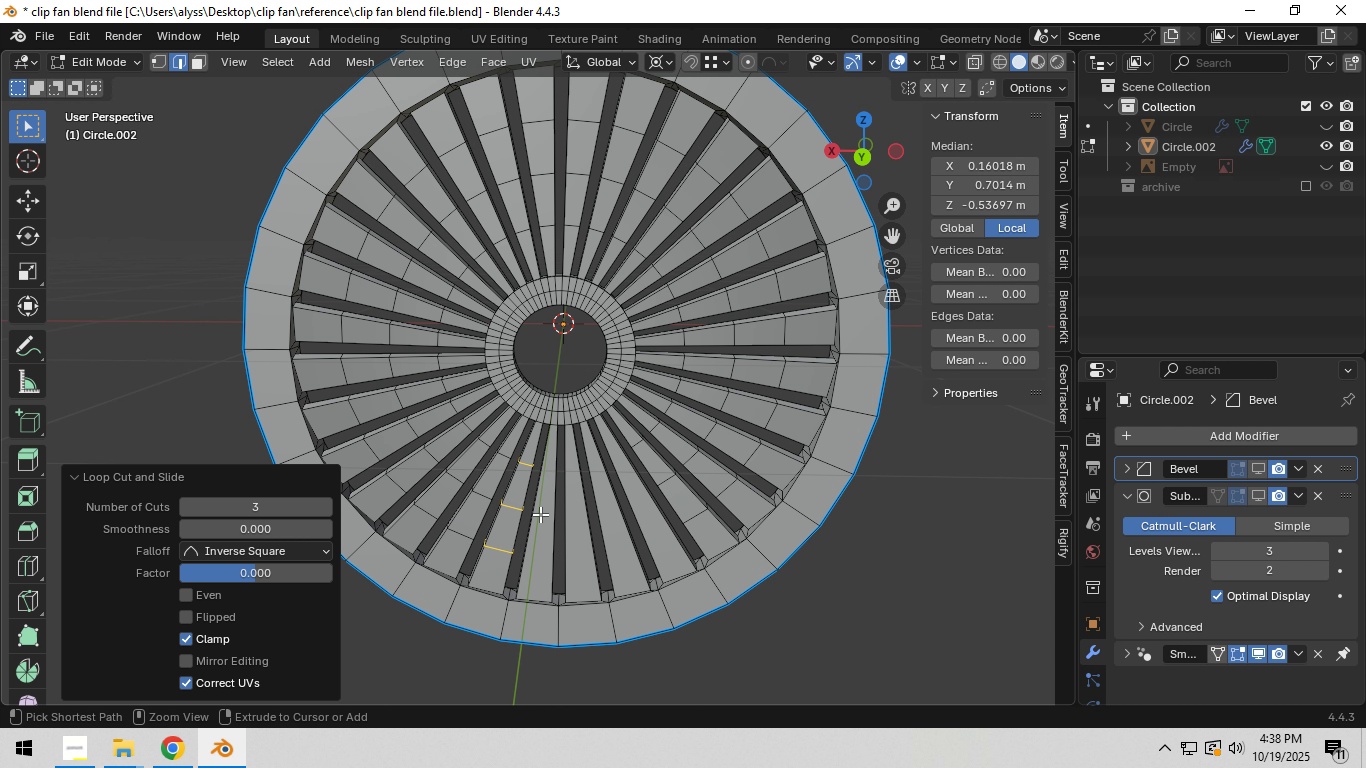 
key(Control+R)
 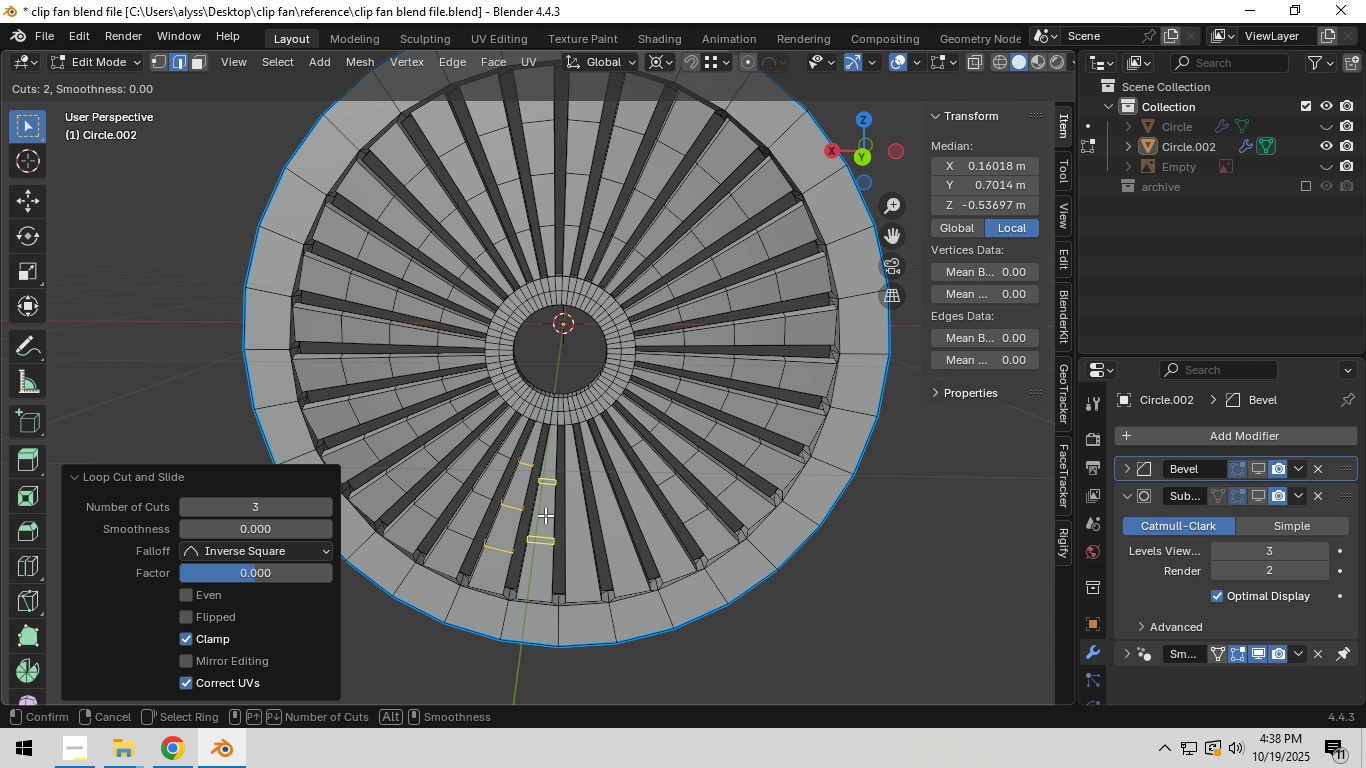 
scroll: coordinate [545, 515], scroll_direction: up, amount: 2.0
 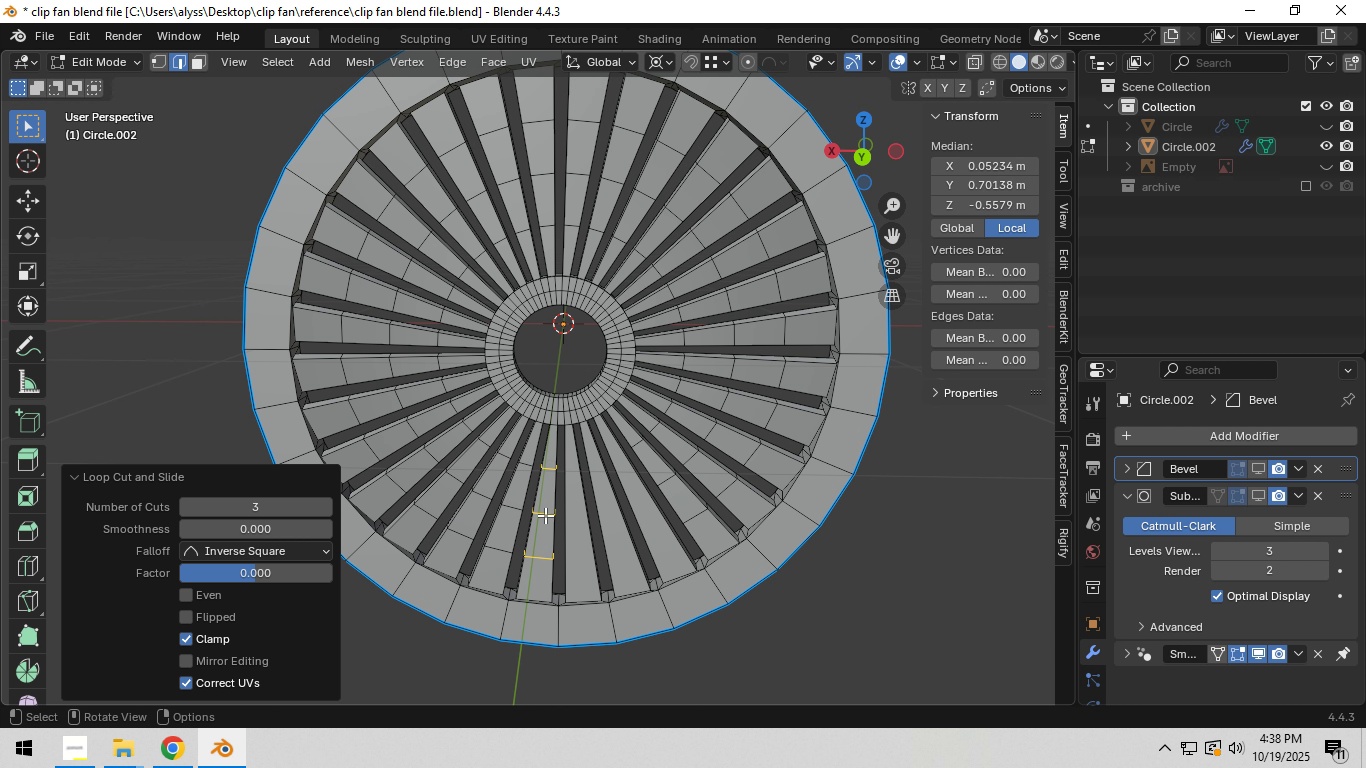 
left_click([545, 515])
 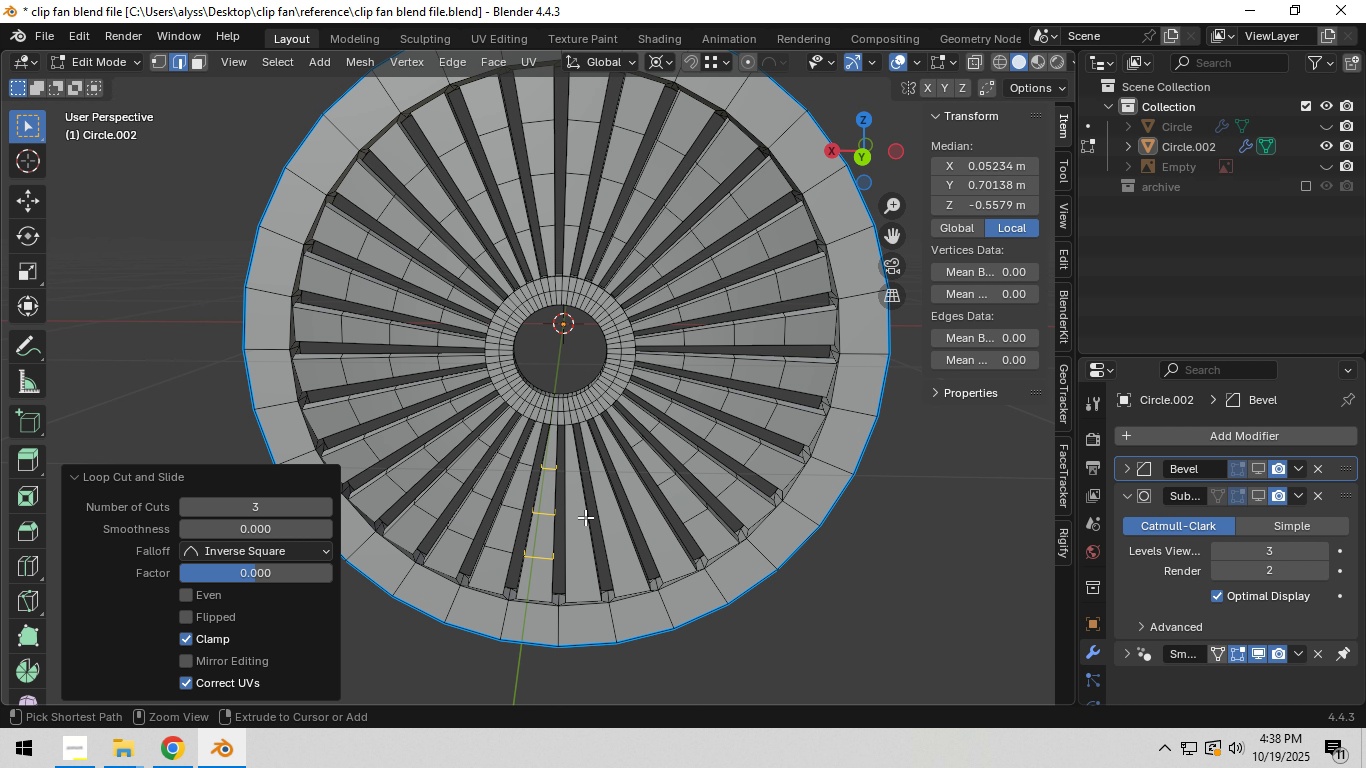 
right_click([545, 515])
 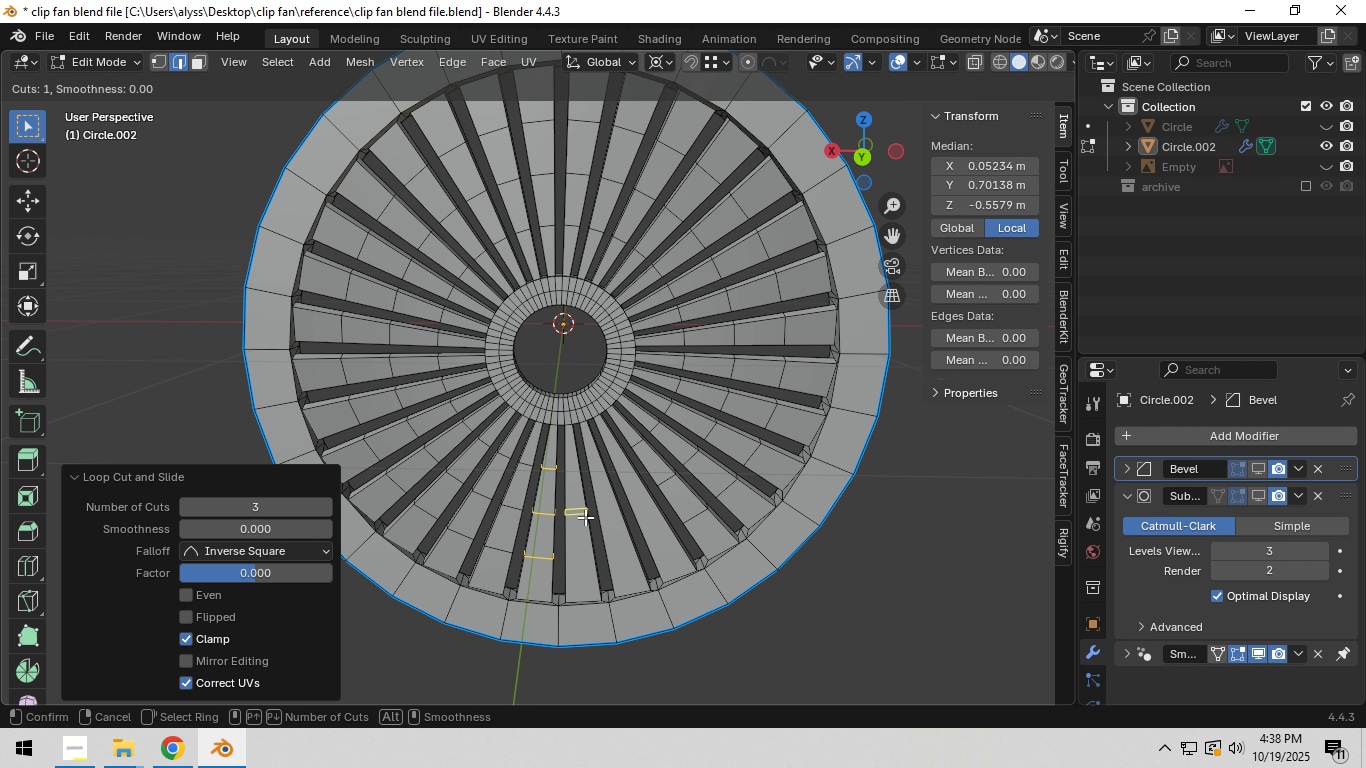 
key(Control+ControlLeft)
 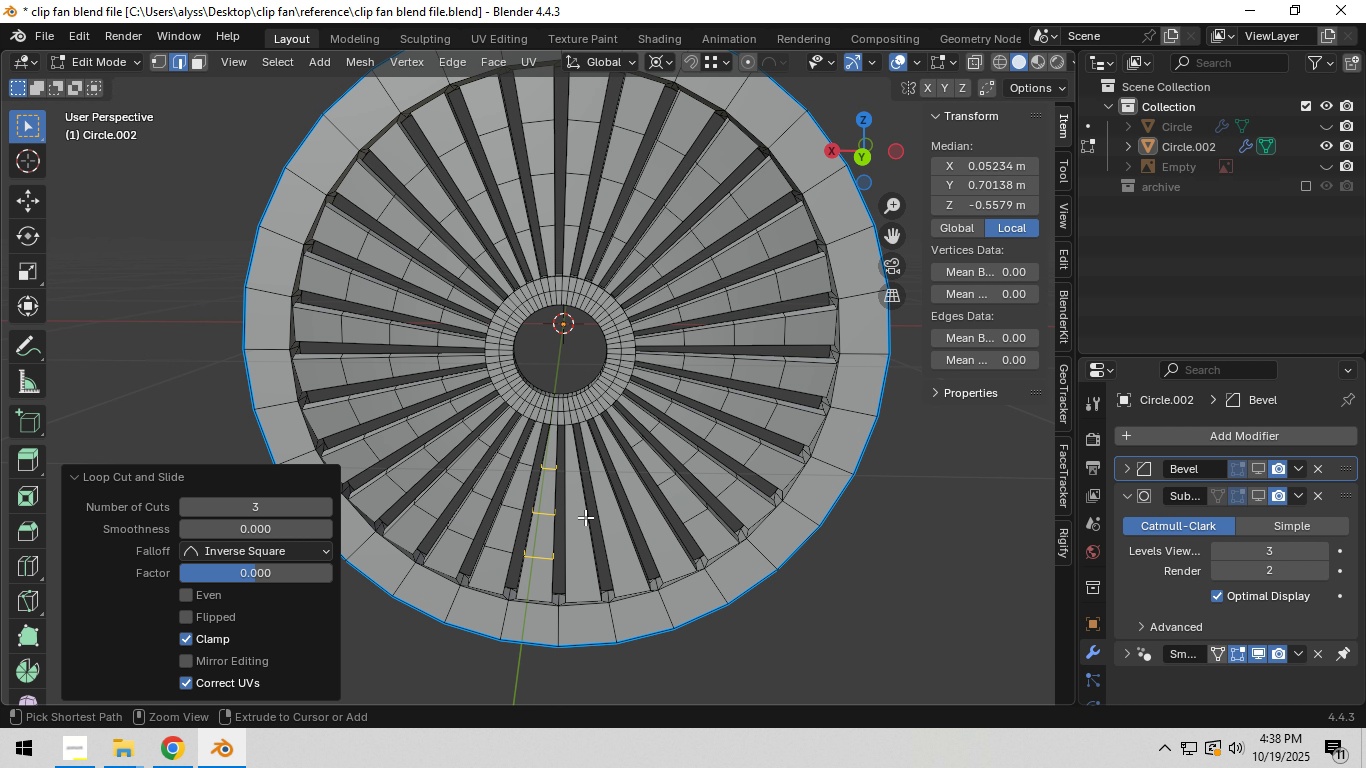 
key(Control+R)
 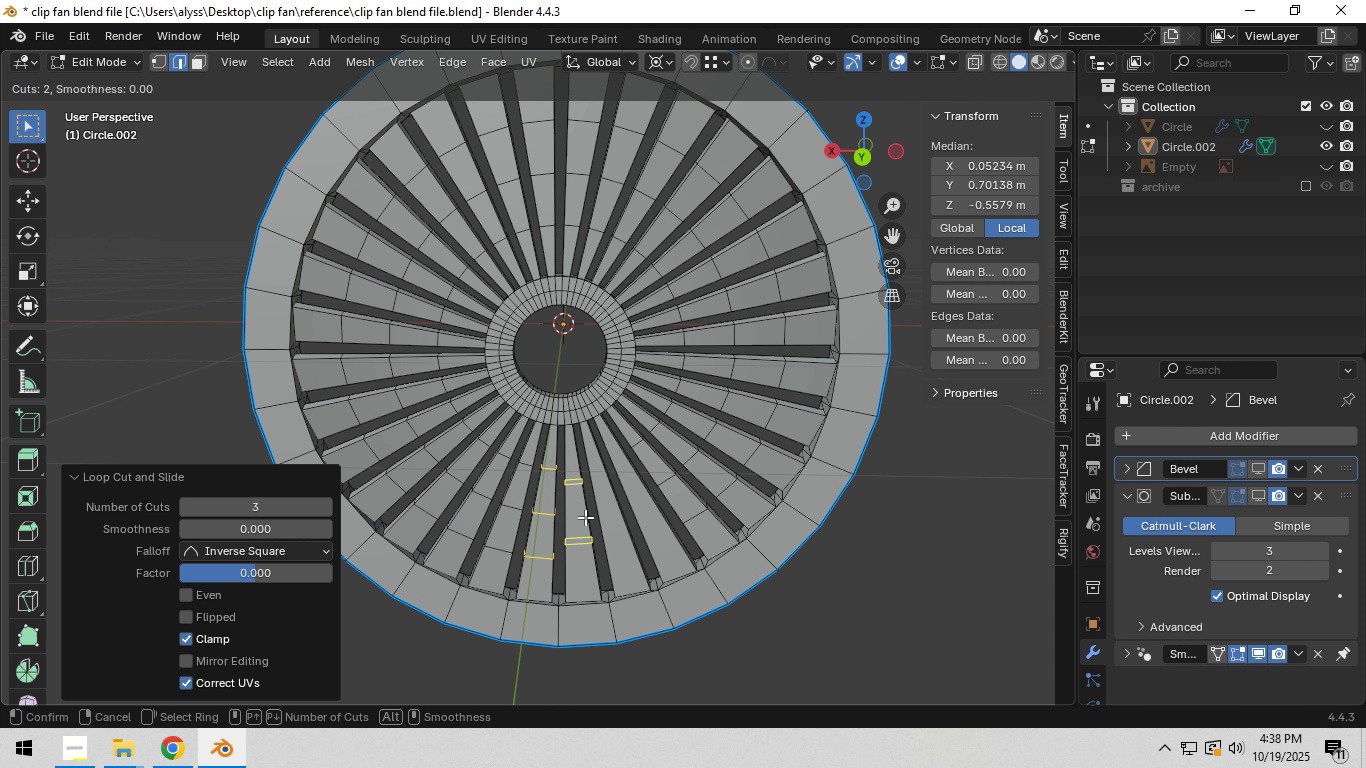 
scroll: coordinate [585, 517], scroll_direction: up, amount: 2.0
 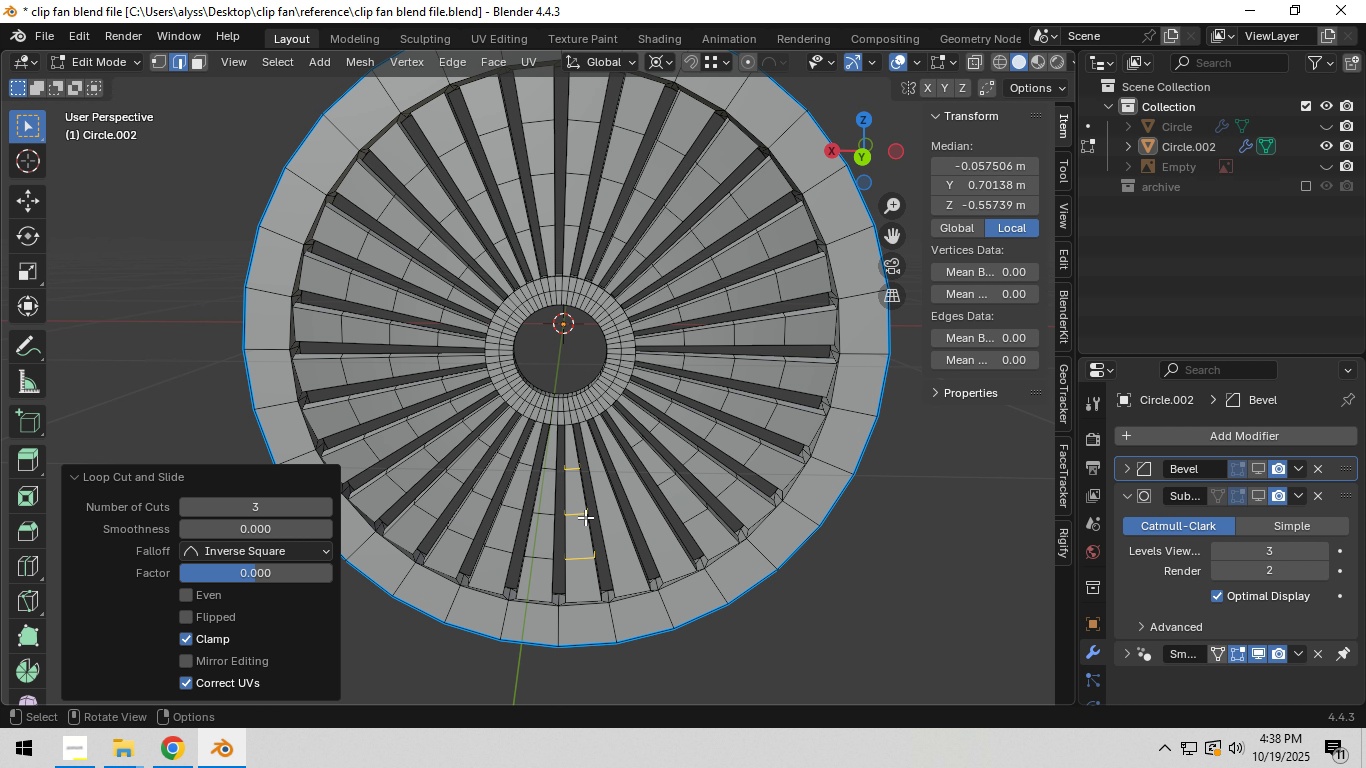 
left_click([585, 517])
 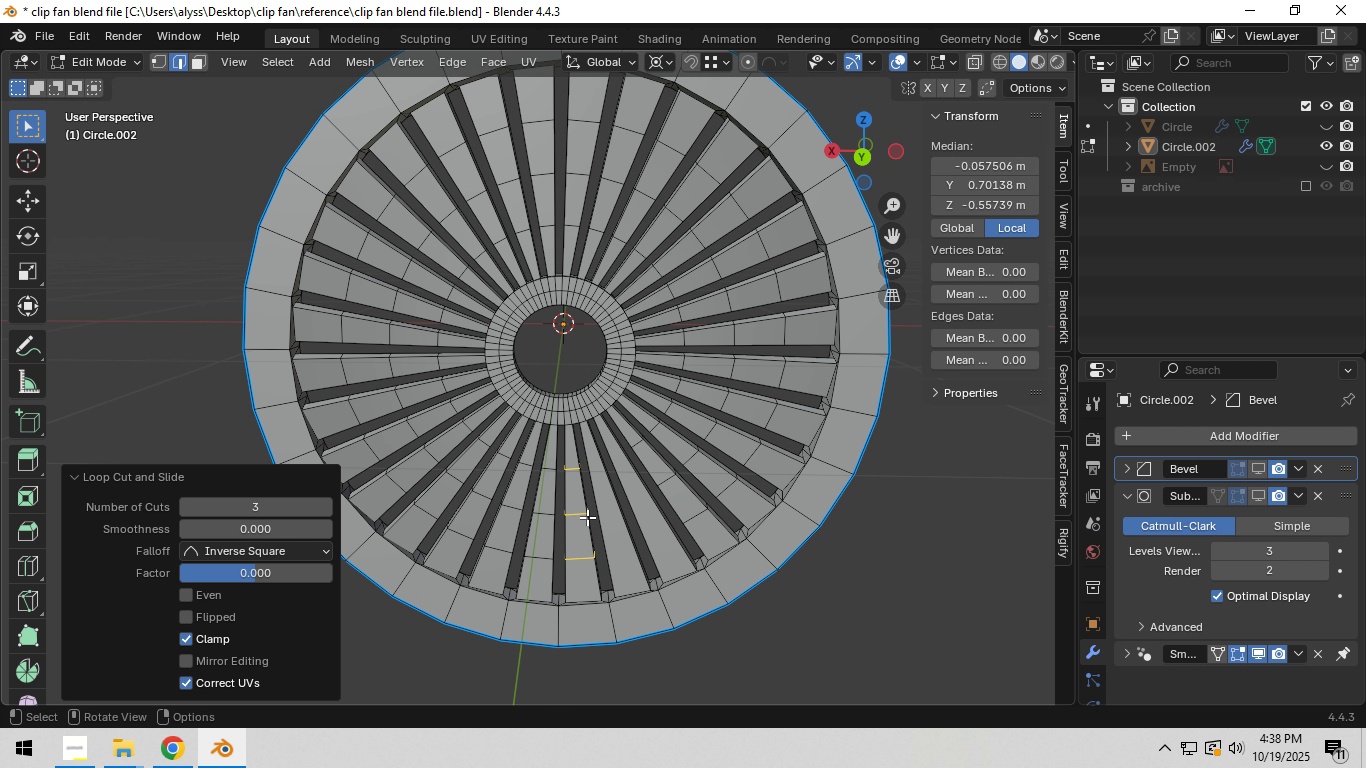 
right_click([585, 517])
 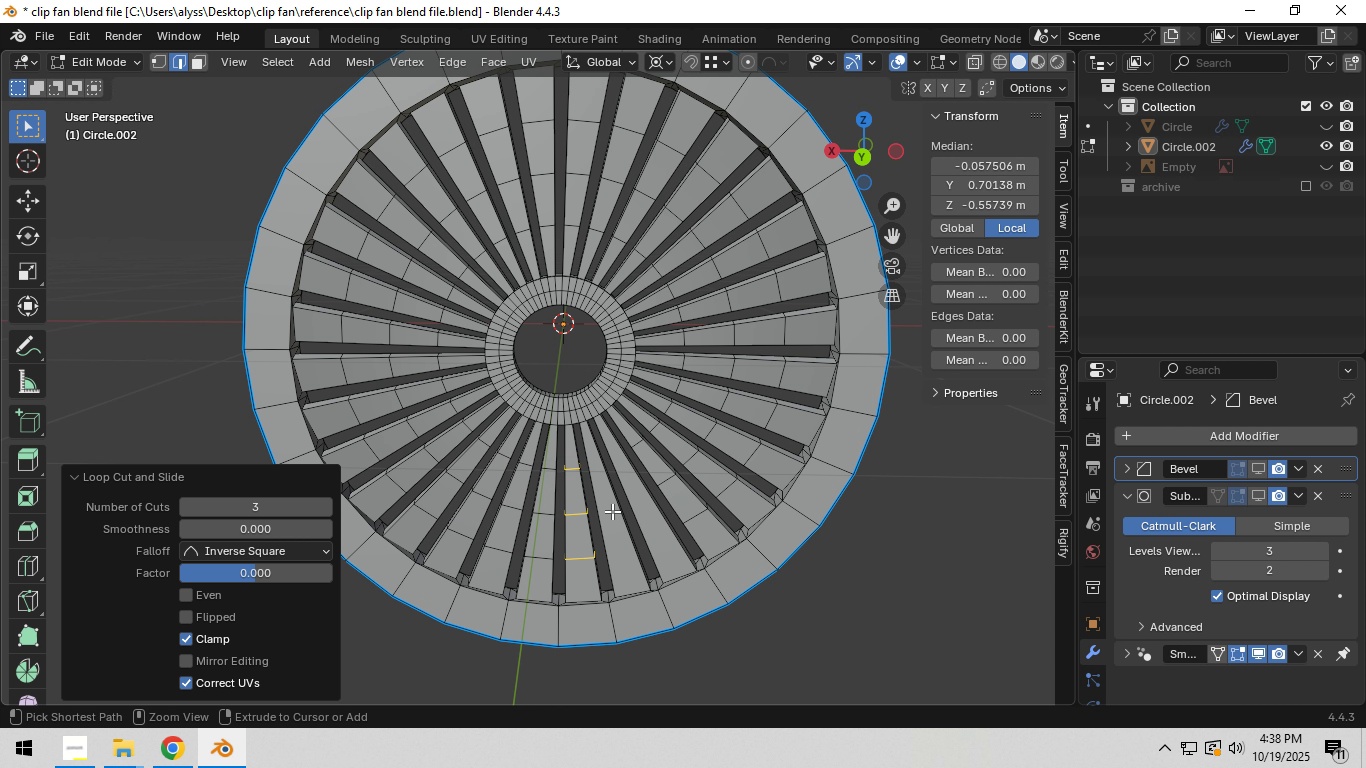 
key(Control+ControlLeft)
 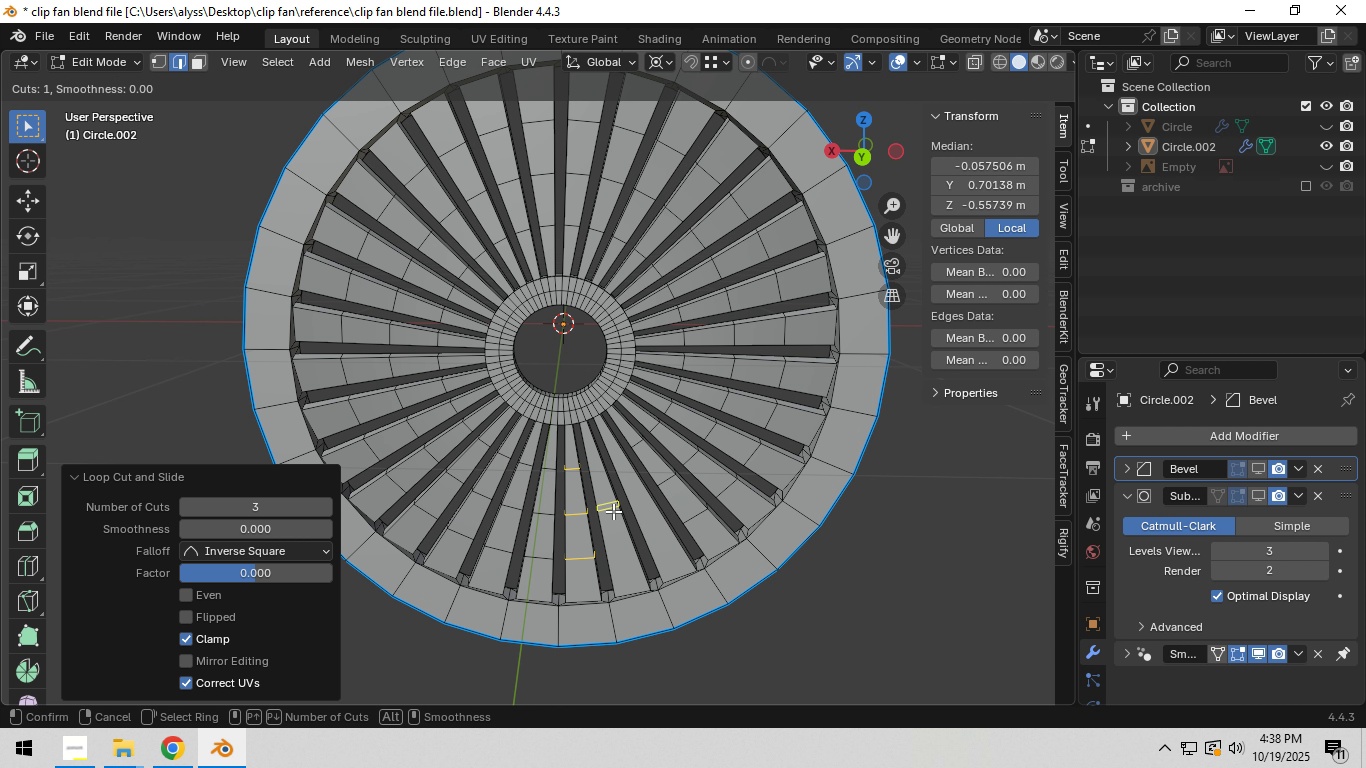 
key(Control+R)
 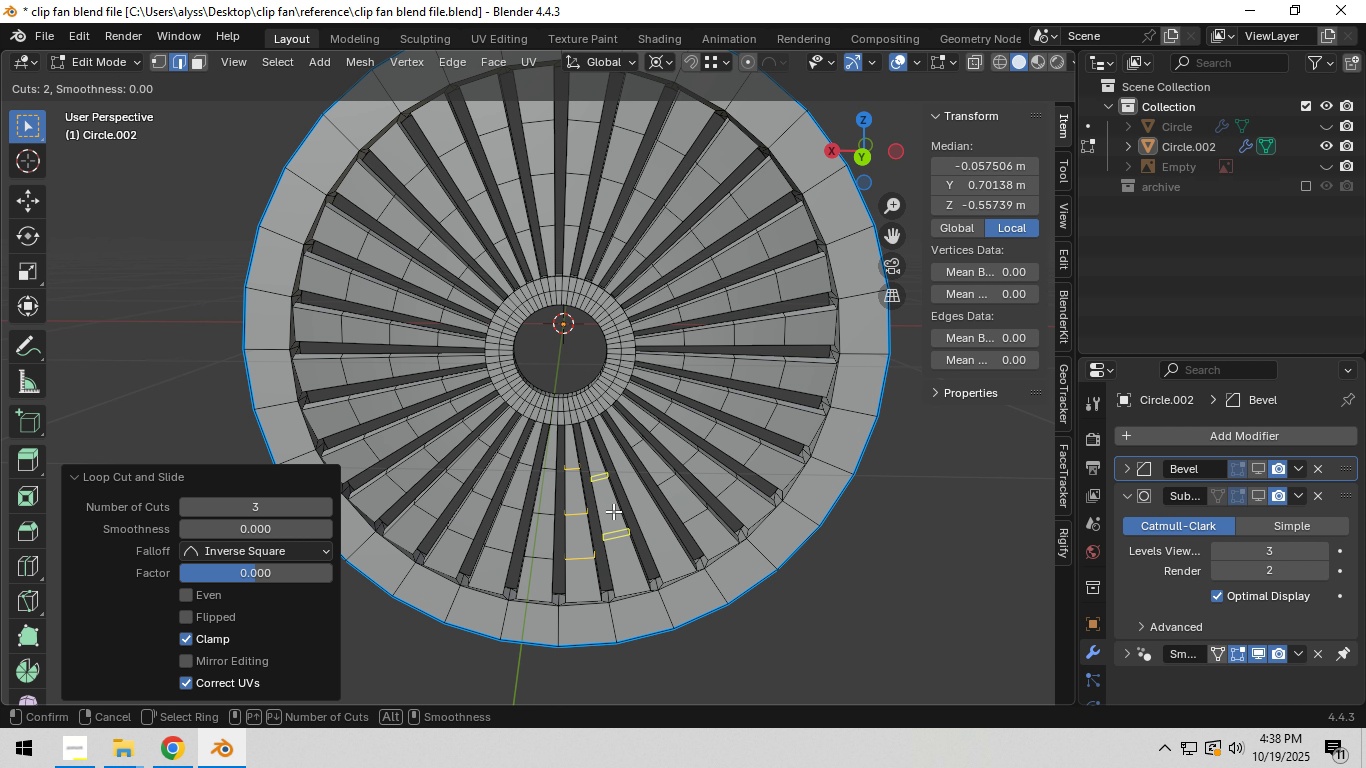 
scroll: coordinate [613, 511], scroll_direction: up, amount: 2.0
 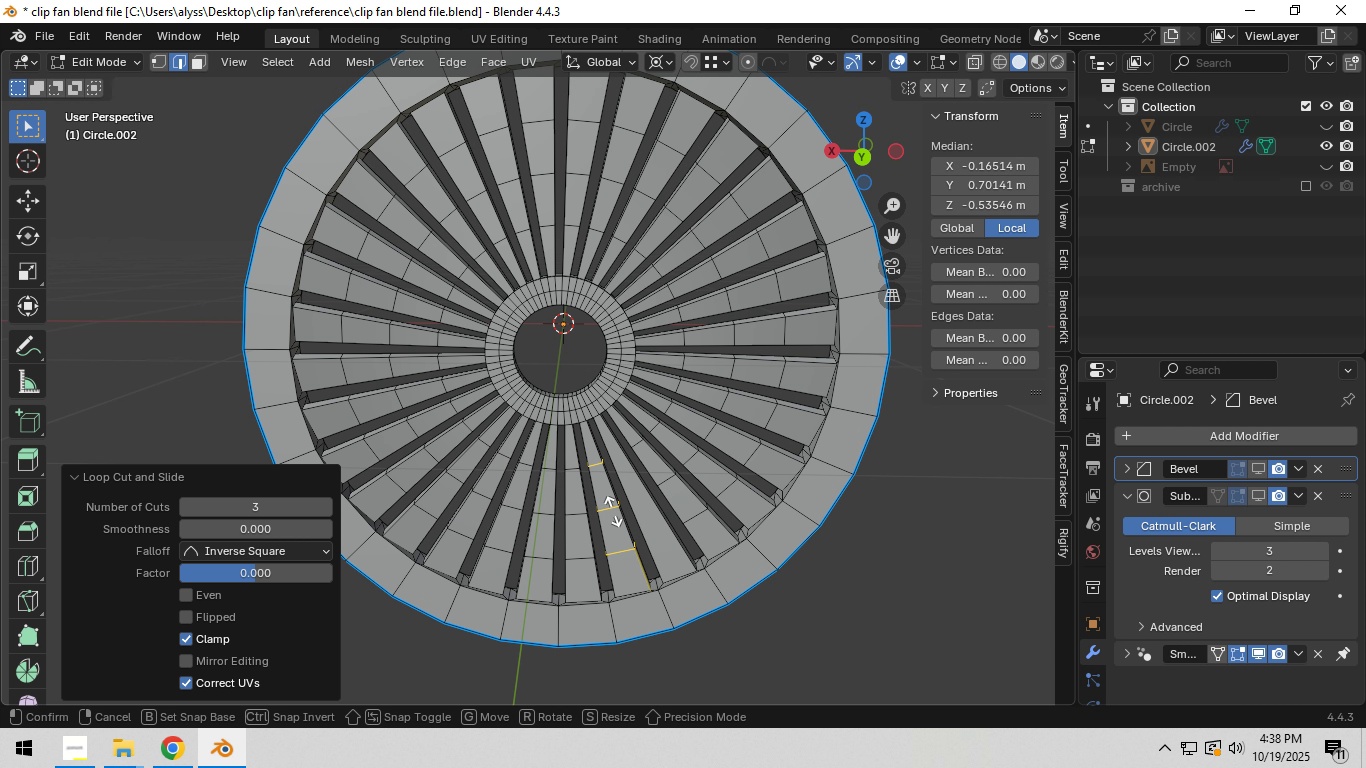 
left_click([613, 511])
 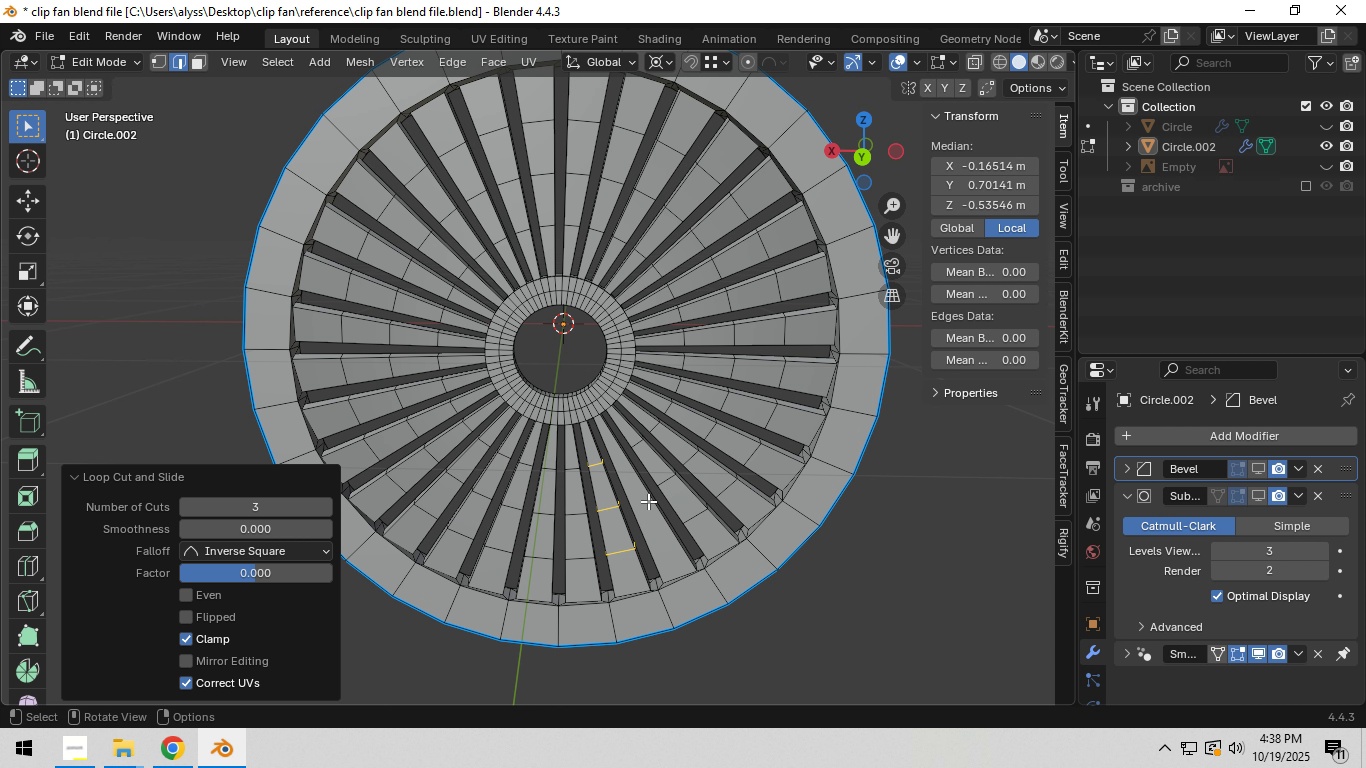 
right_click([613, 511])
 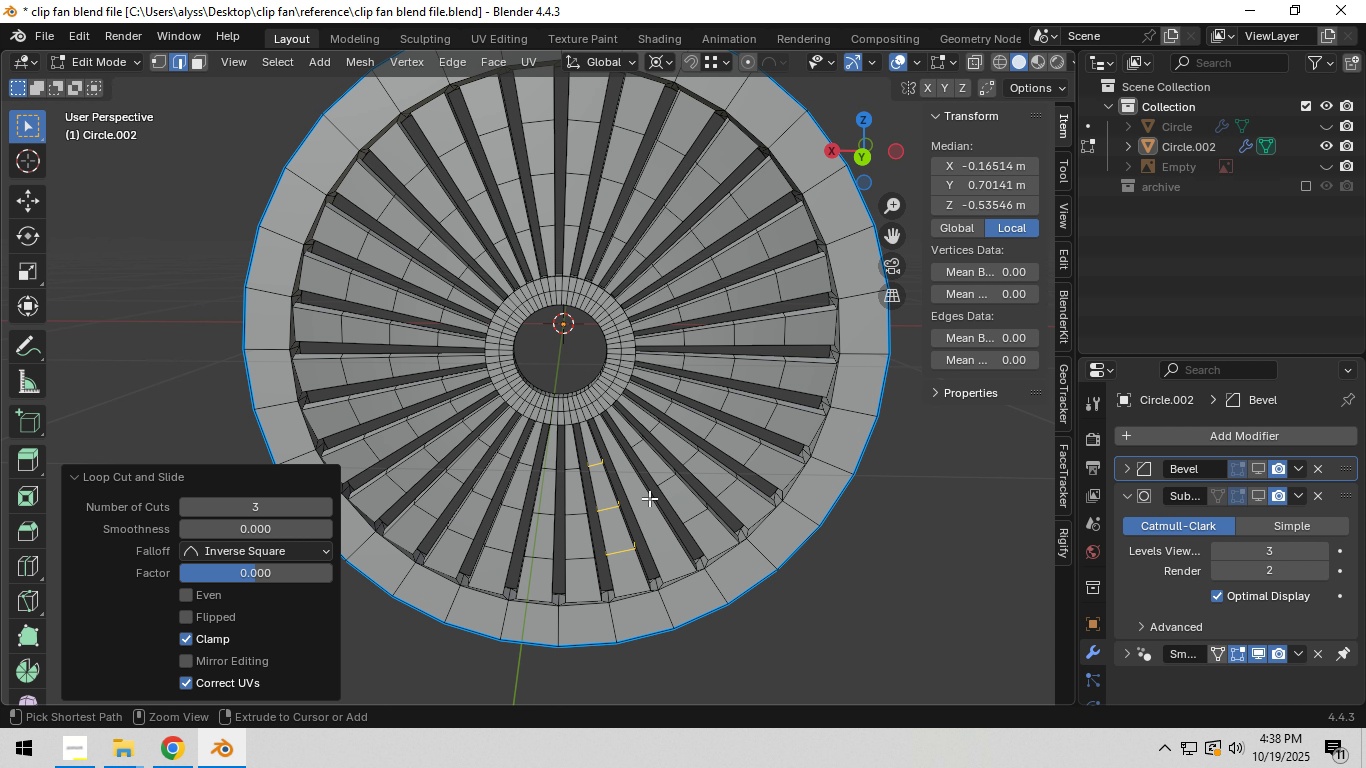 
key(Control+ControlLeft)
 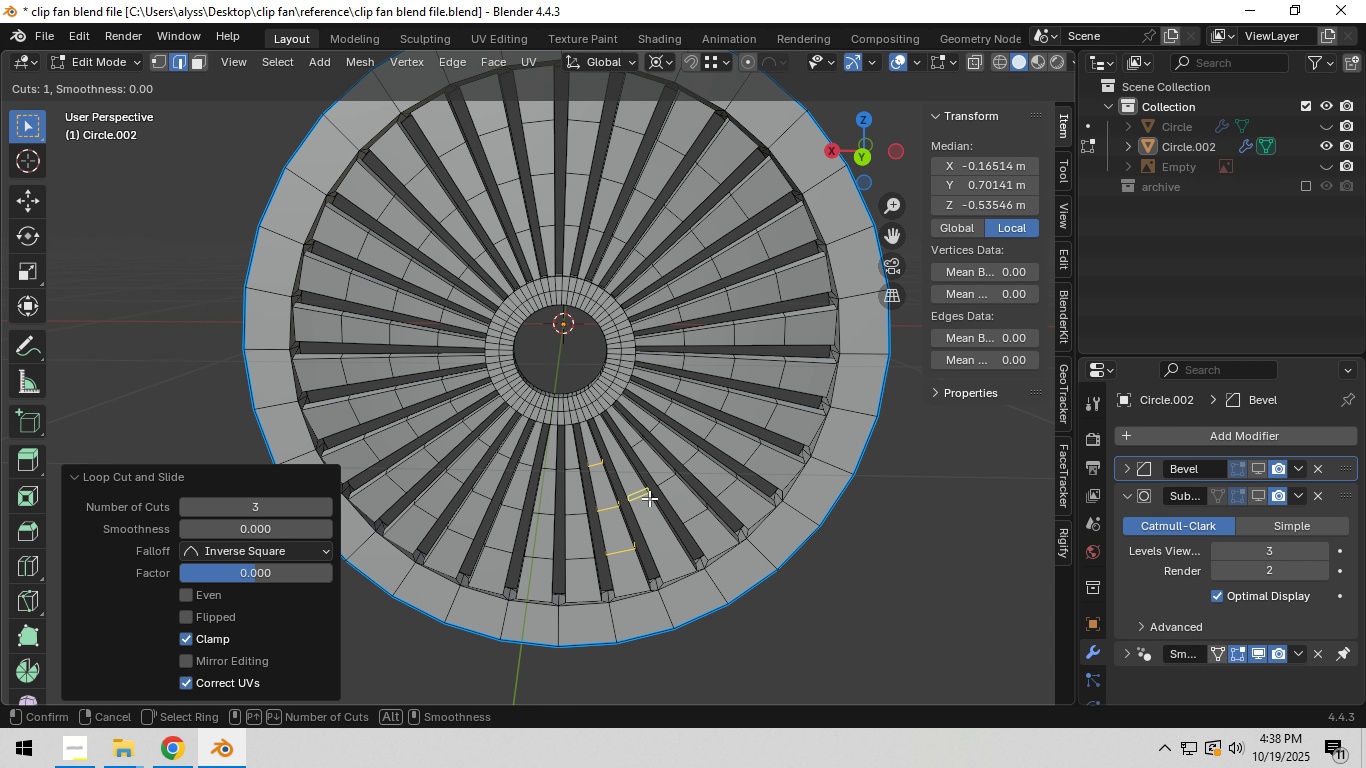 
key(Control+R)
 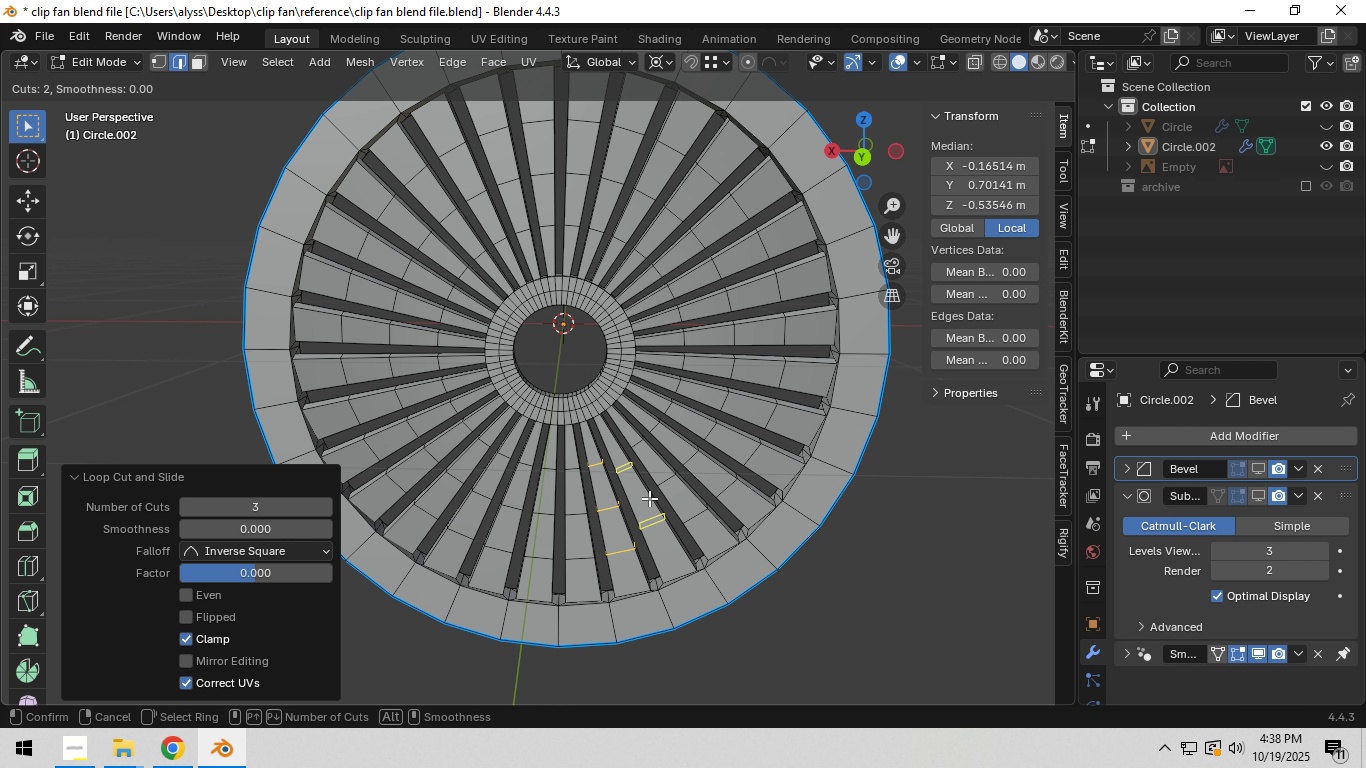 
scroll: coordinate [649, 498], scroll_direction: up, amount: 2.0
 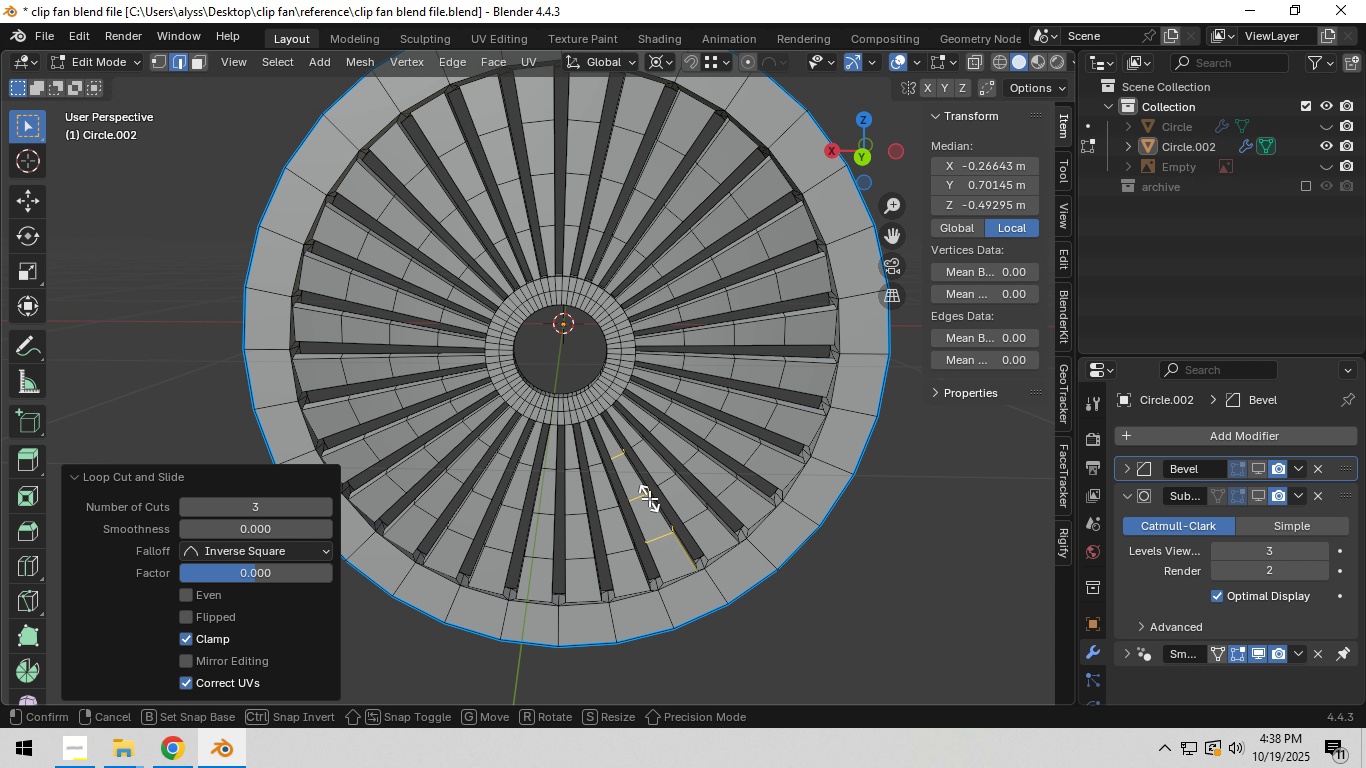 
left_click([649, 498])
 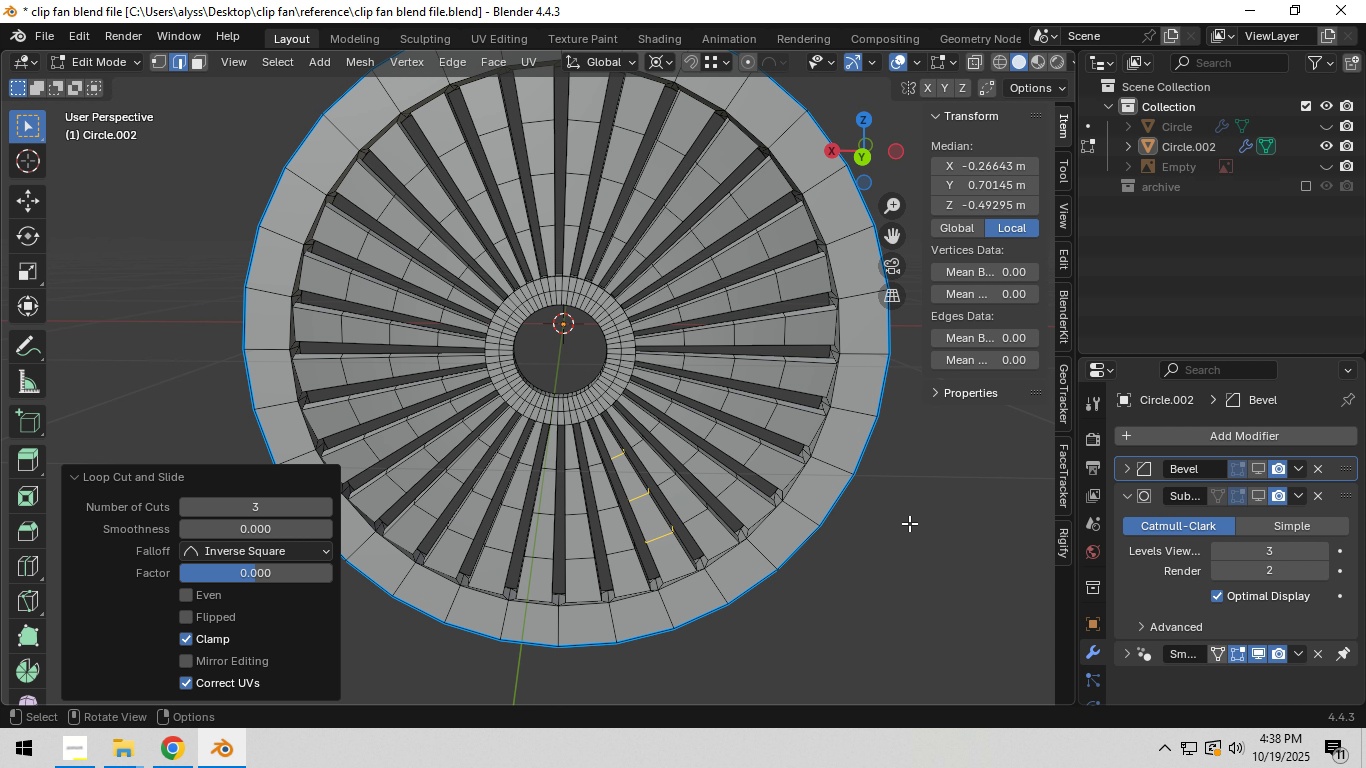 
right_click([649, 498])
 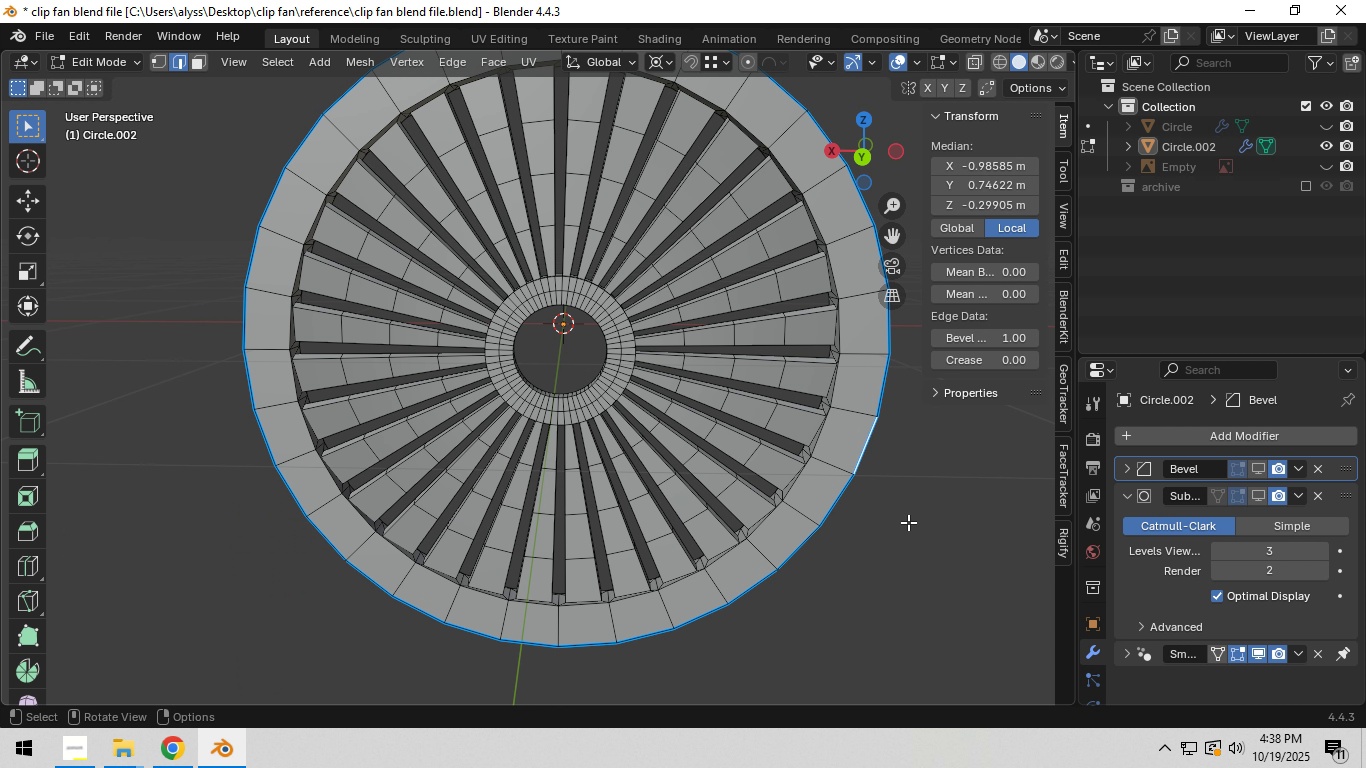 
scroll: coordinate [905, 522], scroll_direction: down, amount: 3.0
 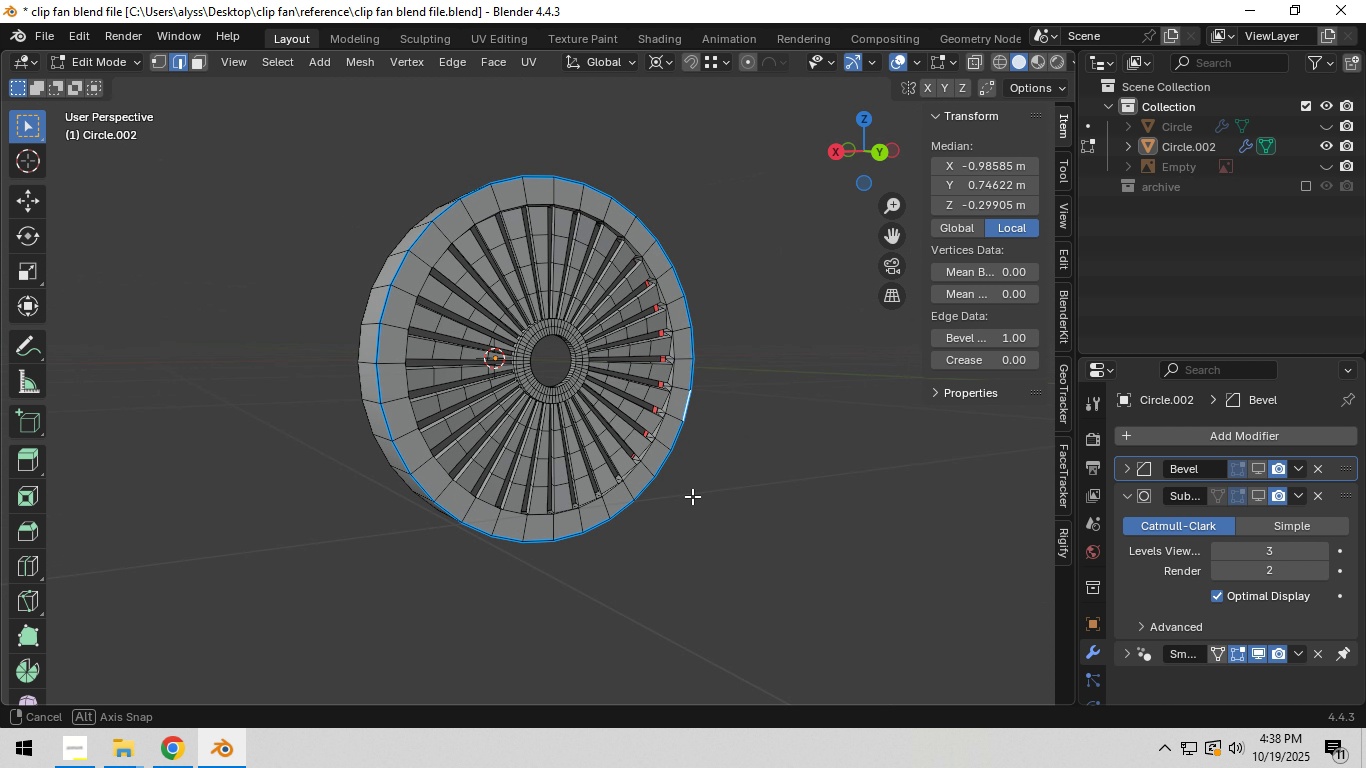 
scroll: coordinate [675, 501], scroll_direction: up, amount: 4.0
 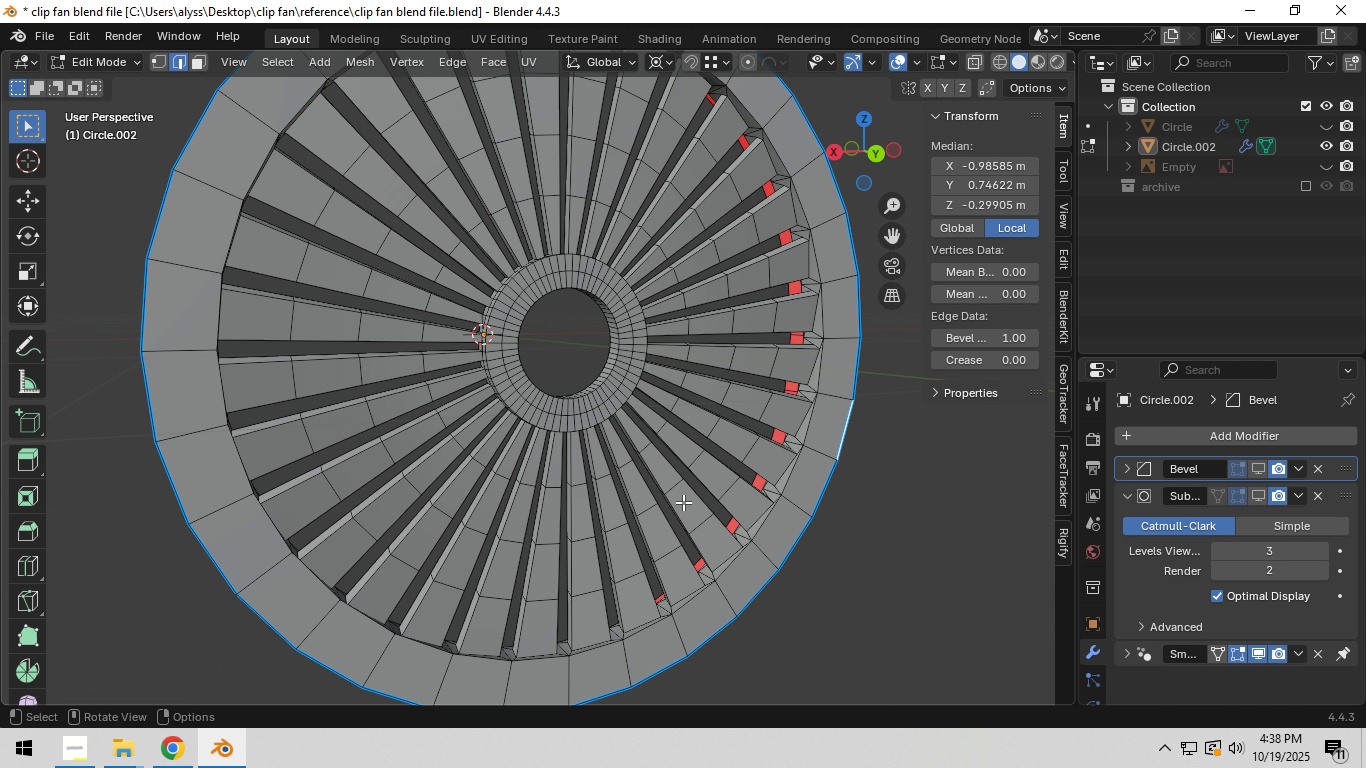 
hold_key(key=ShiftLeft, duration=0.38)
 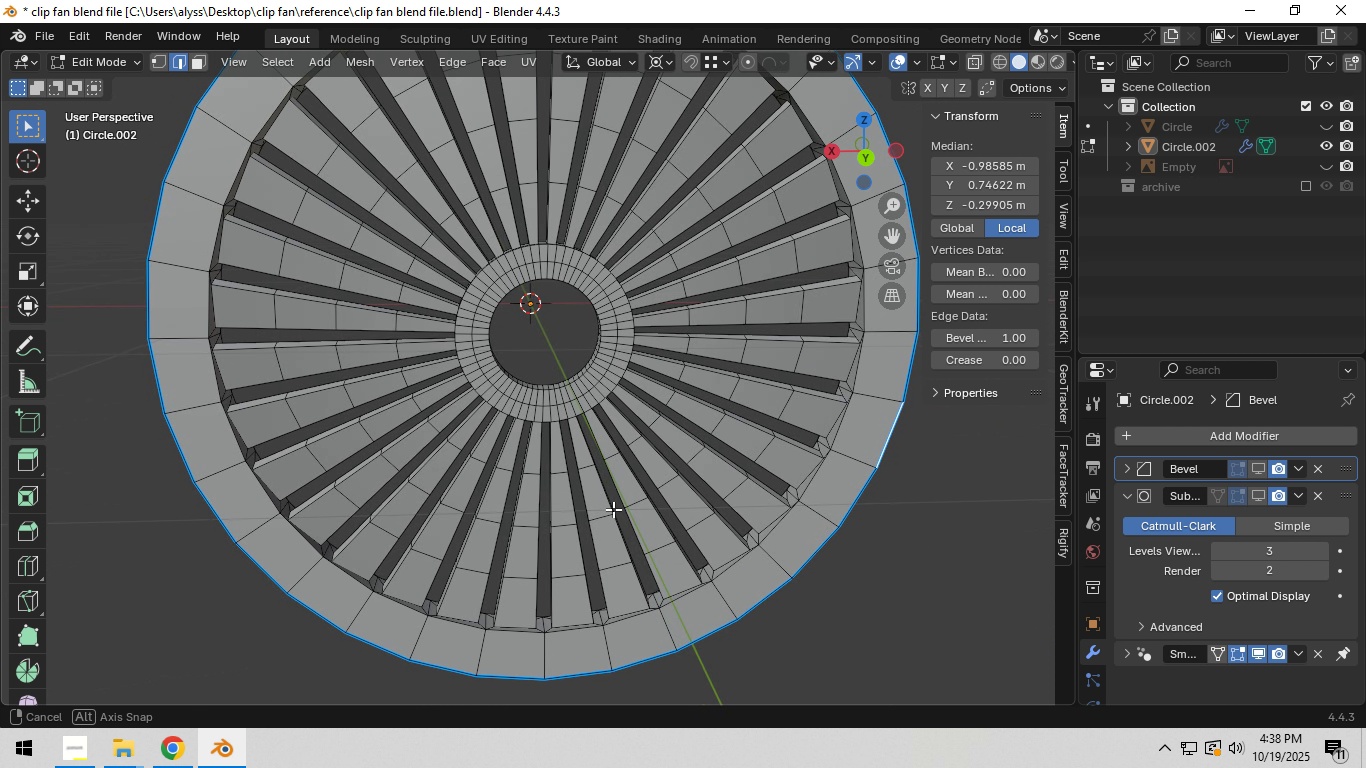 
scroll: coordinate [613, 510], scroll_direction: down, amount: 4.0
 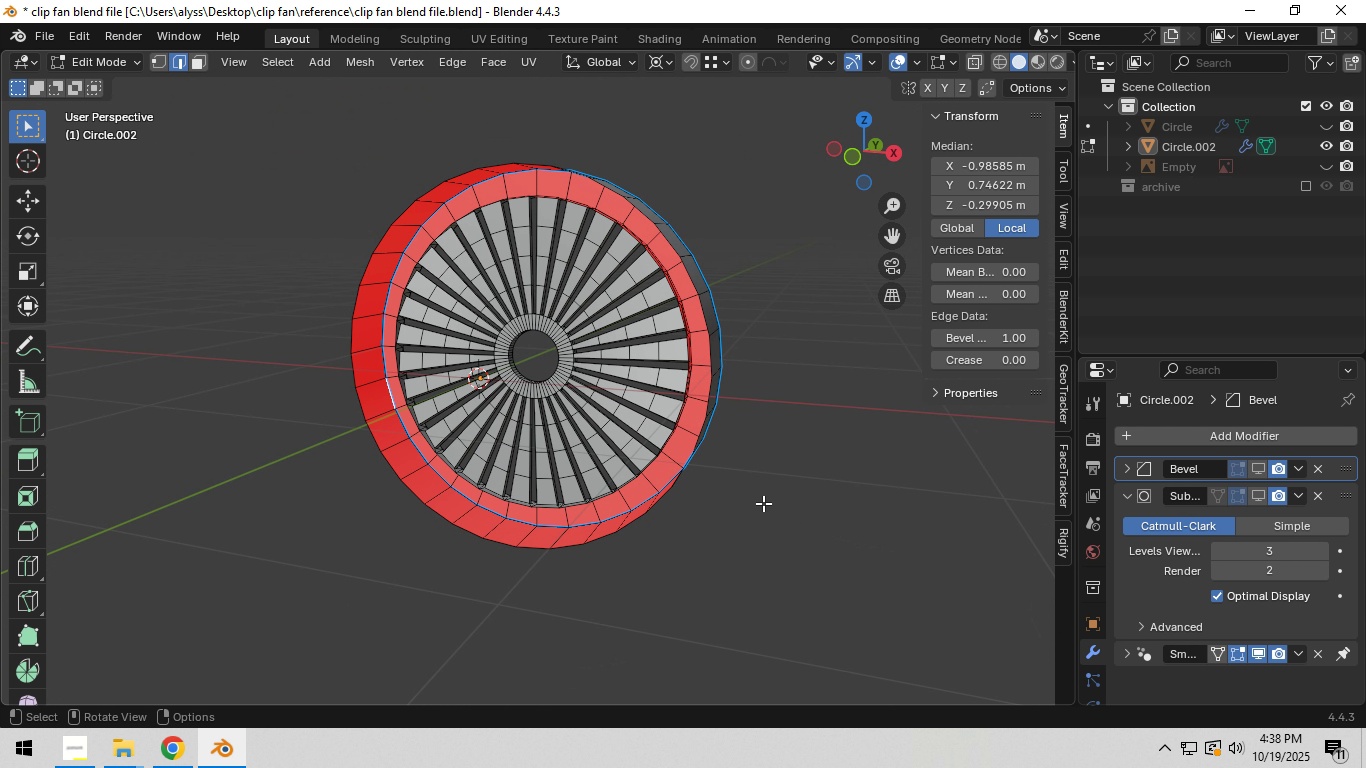 
scroll: coordinate [647, 503], scroll_direction: up, amount: 2.0
 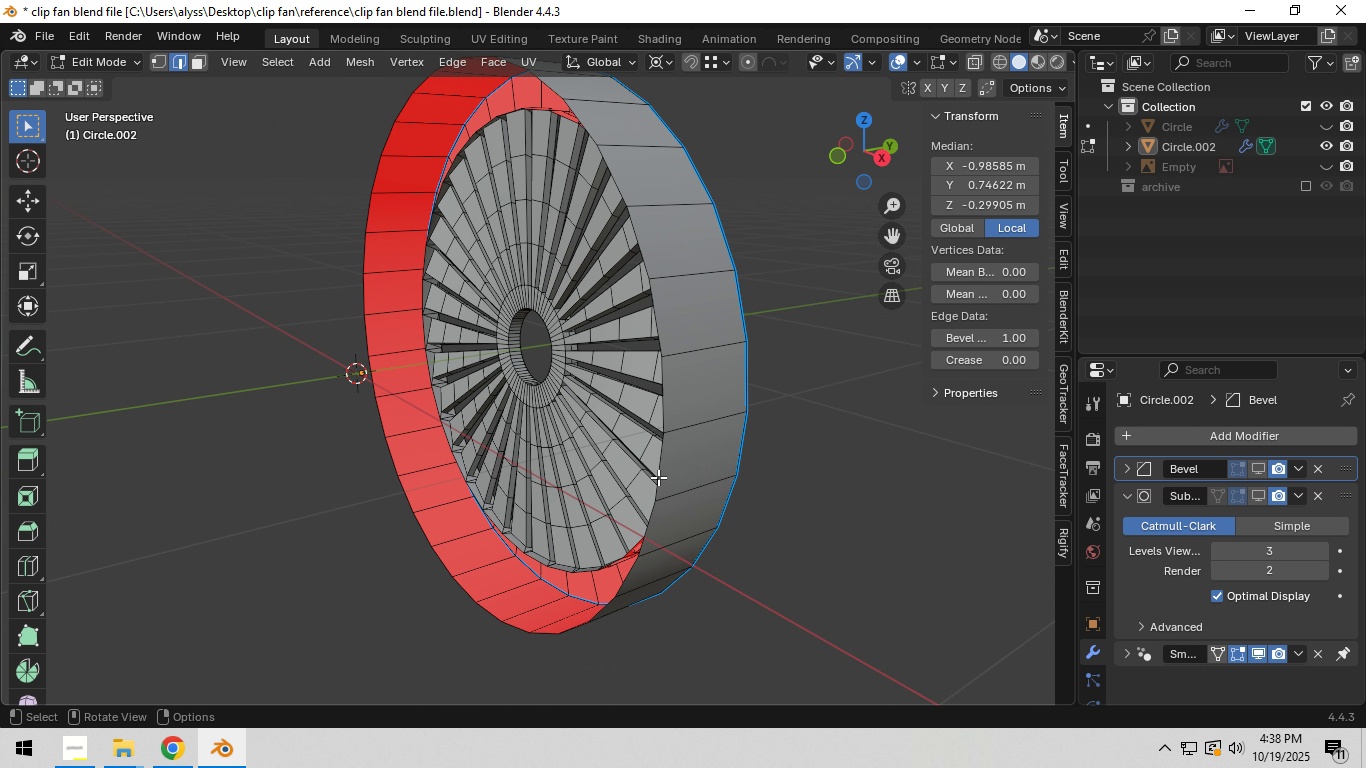 
hold_key(key=AltLeft, duration=0.74)
left_click([663, 468])
 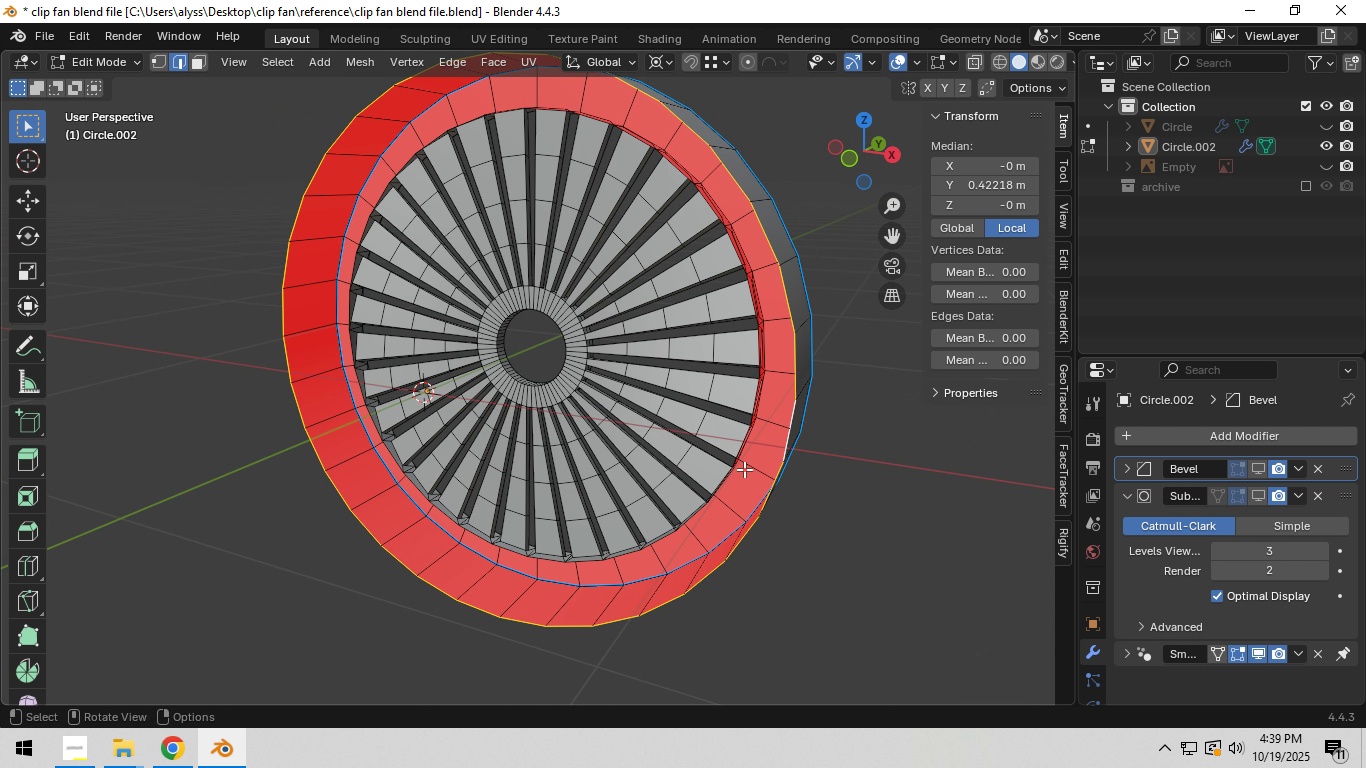 
key(E)
 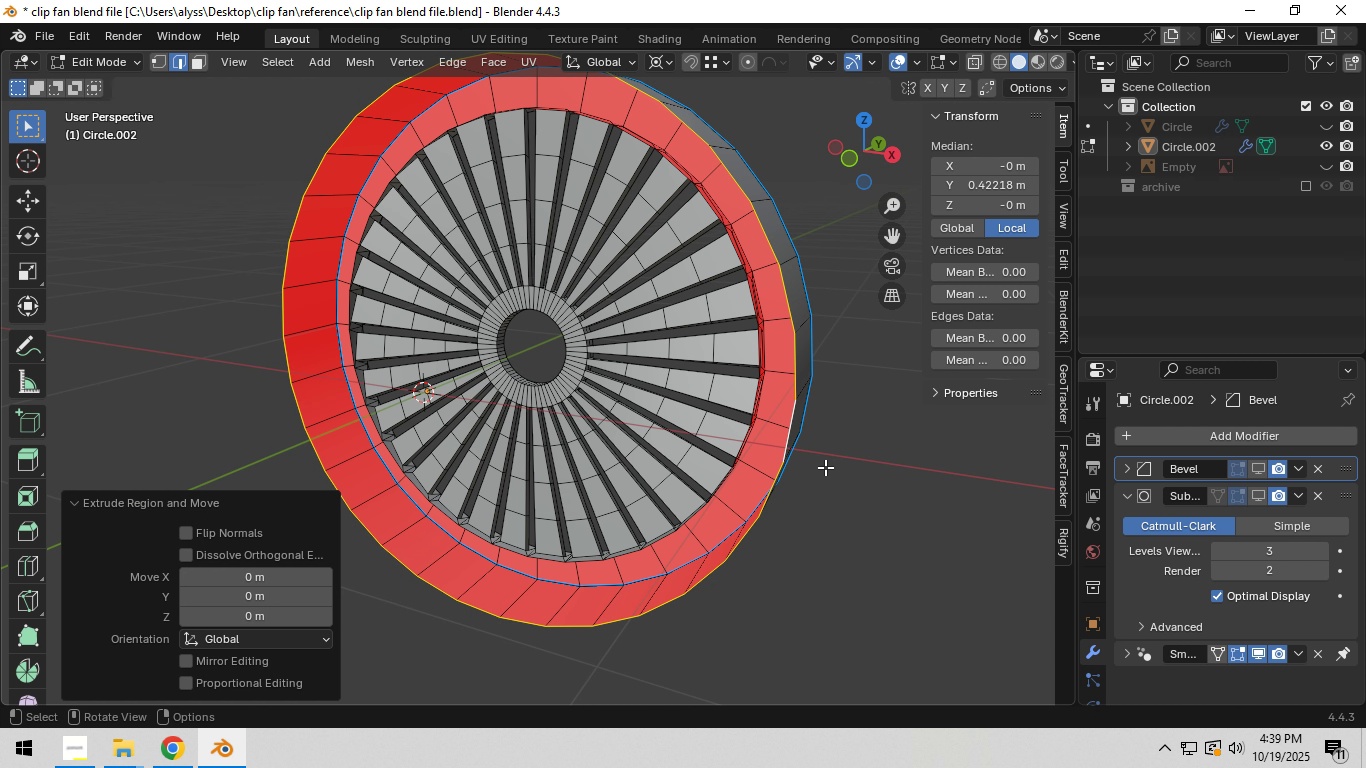 
right_click([825, 467])
 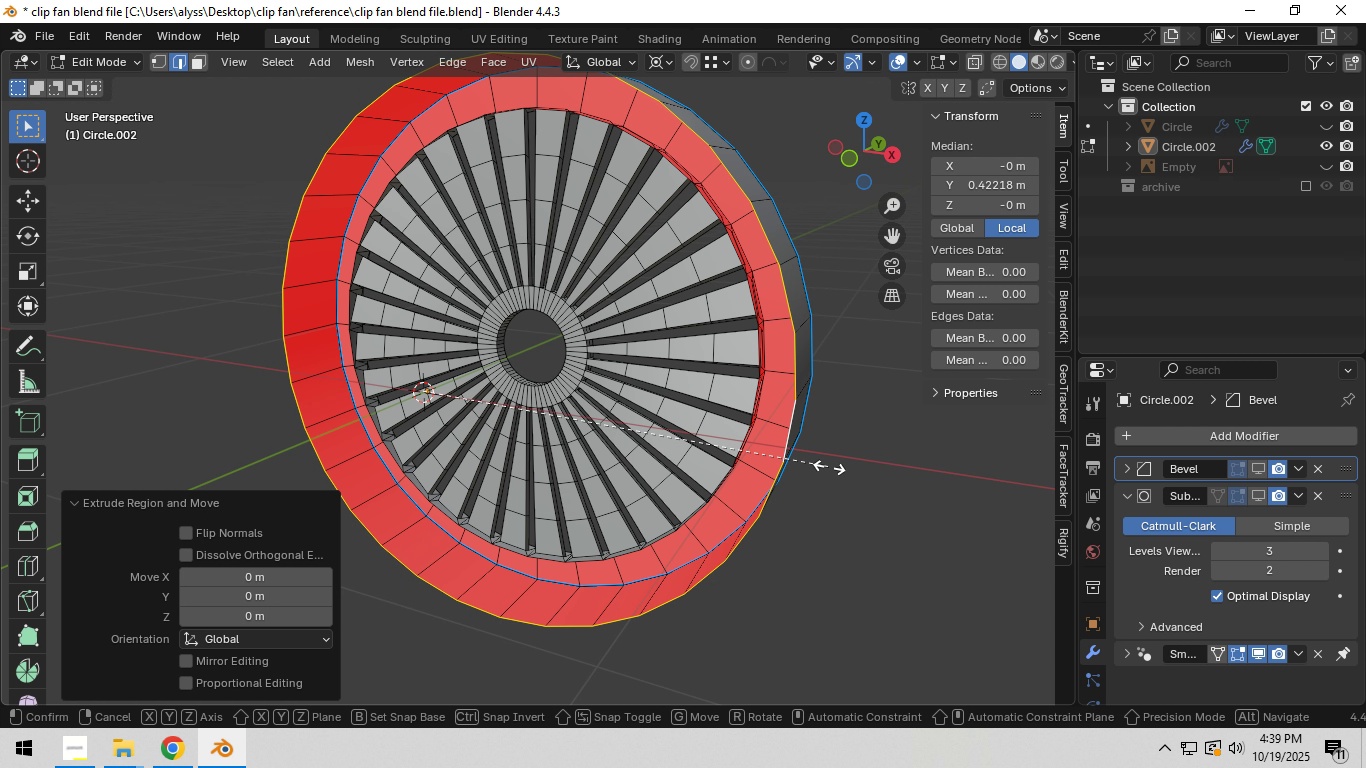 
key(S)
 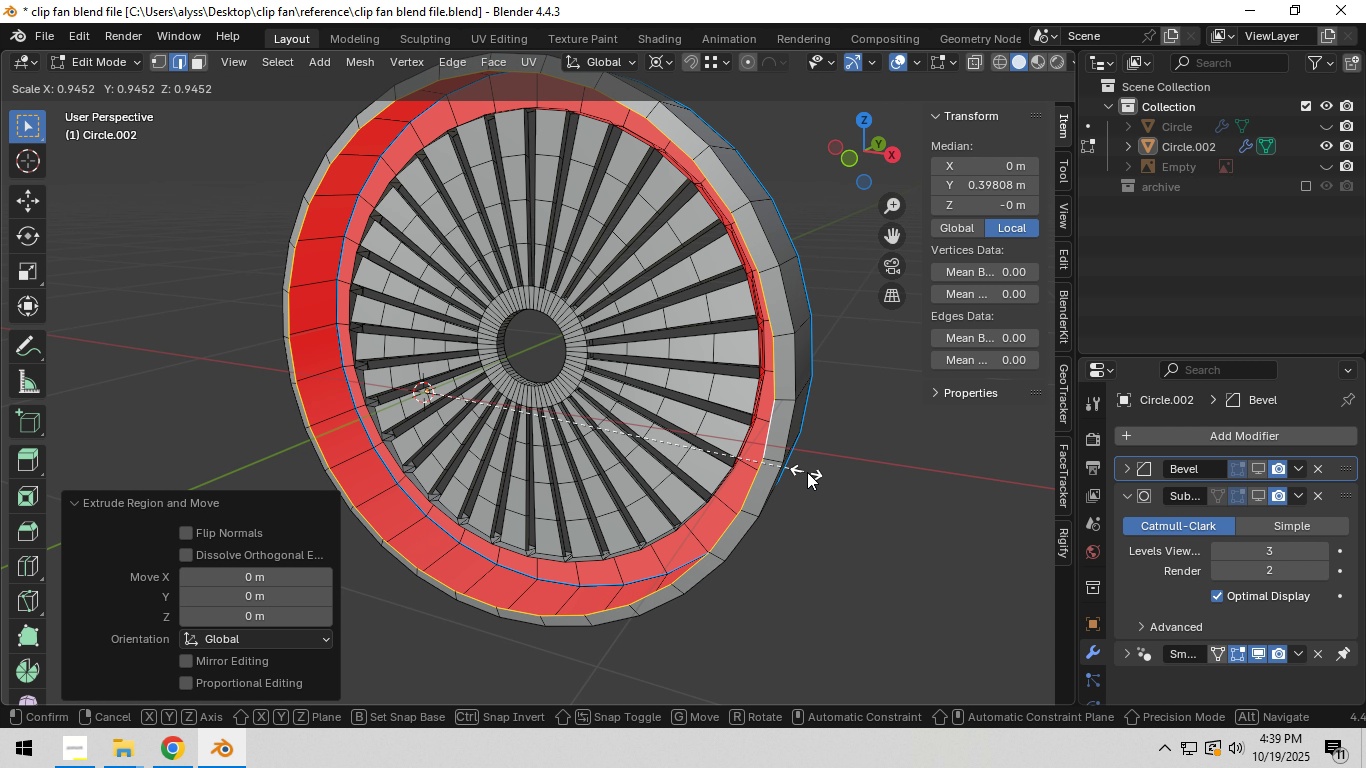 
wait(8.26)
 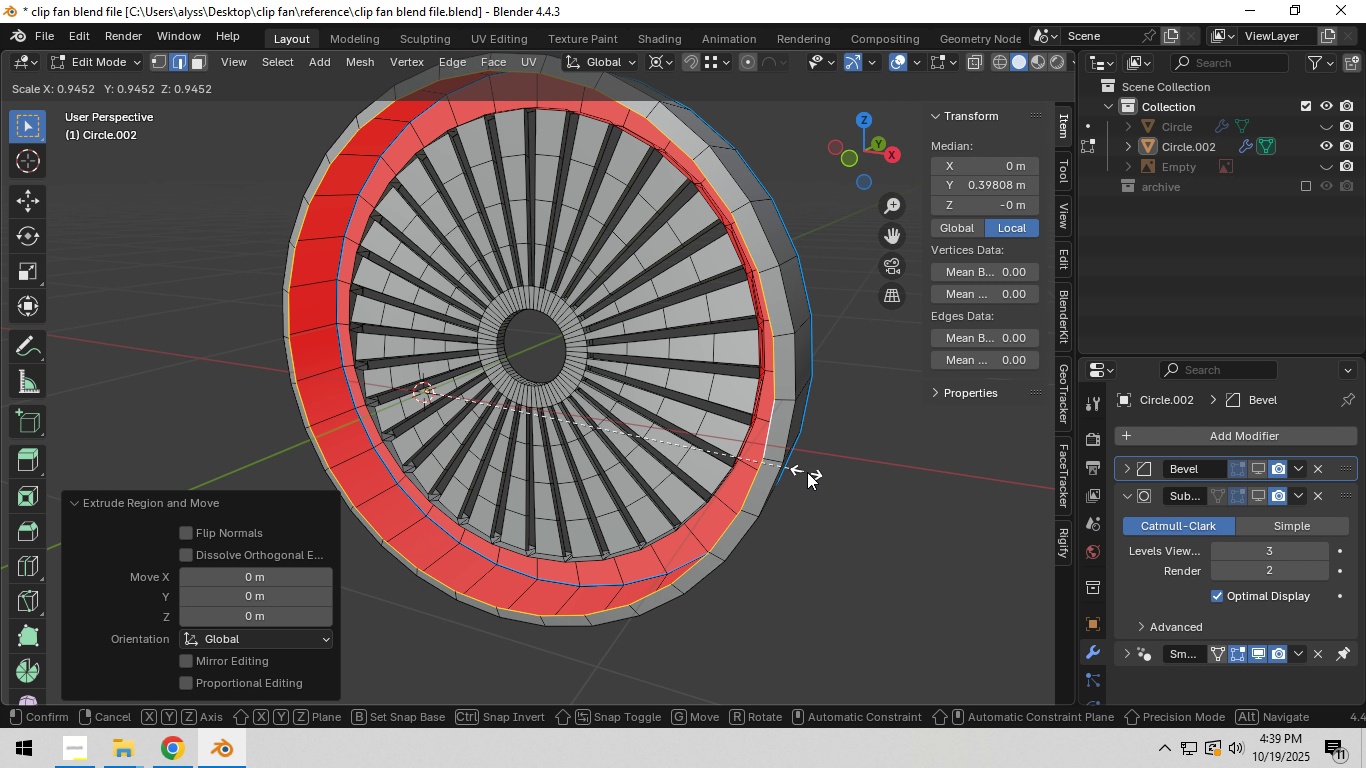 
key(Shift+ShiftLeft)
 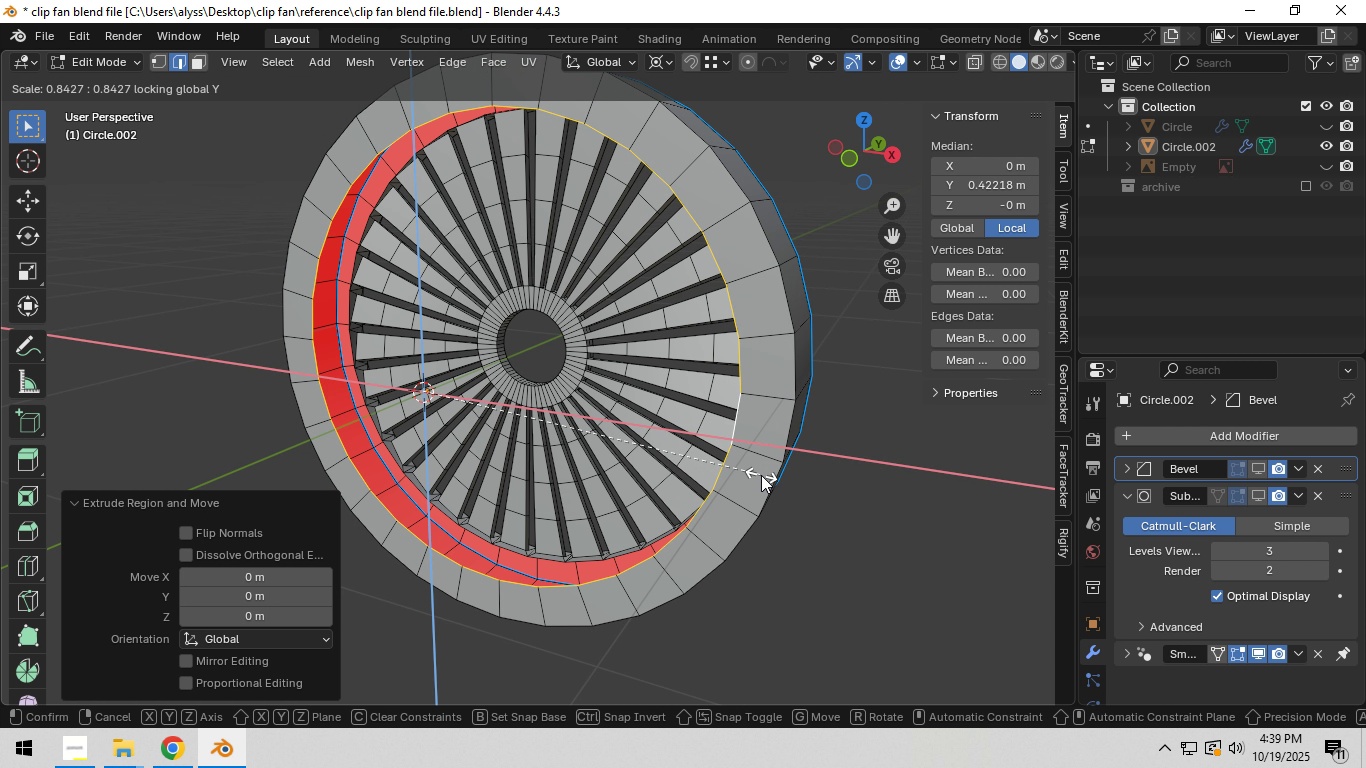 
key(Shift+Y)
 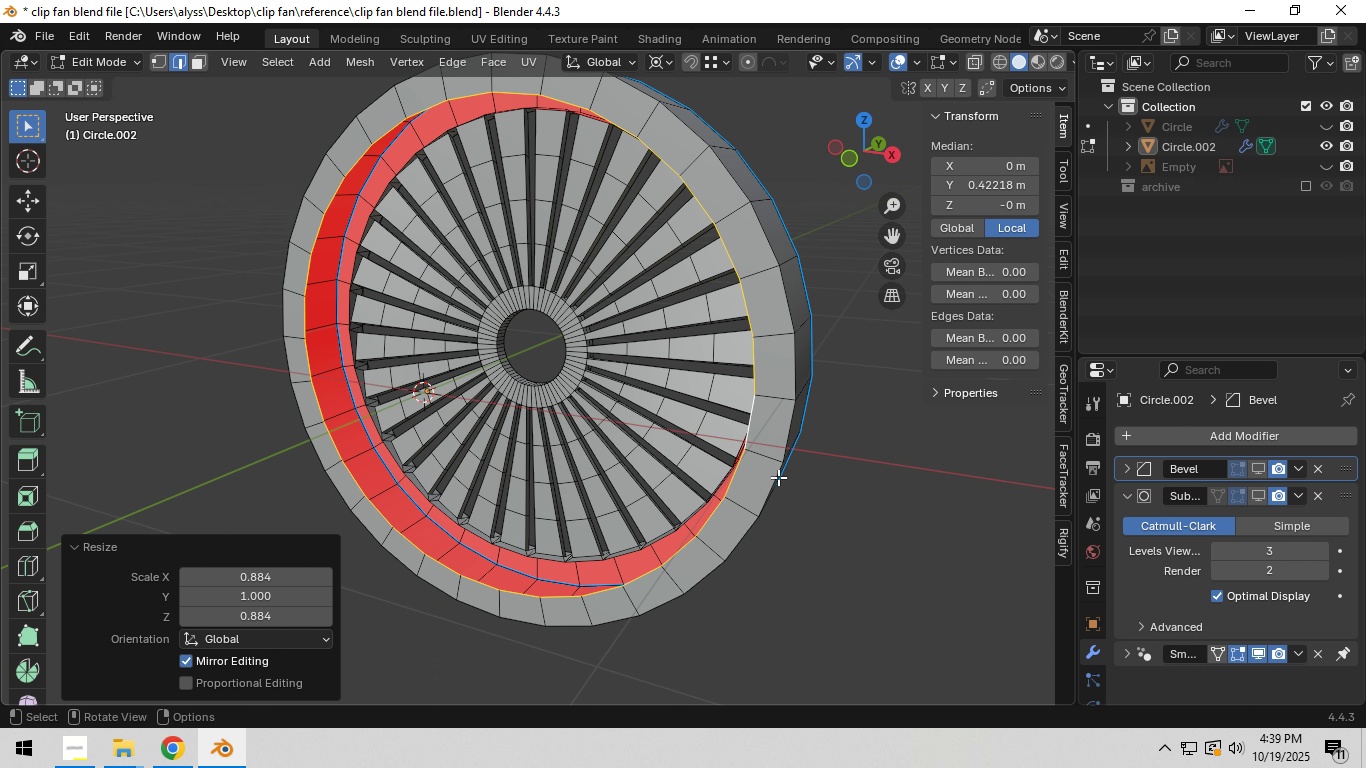 
left_click([778, 477])
 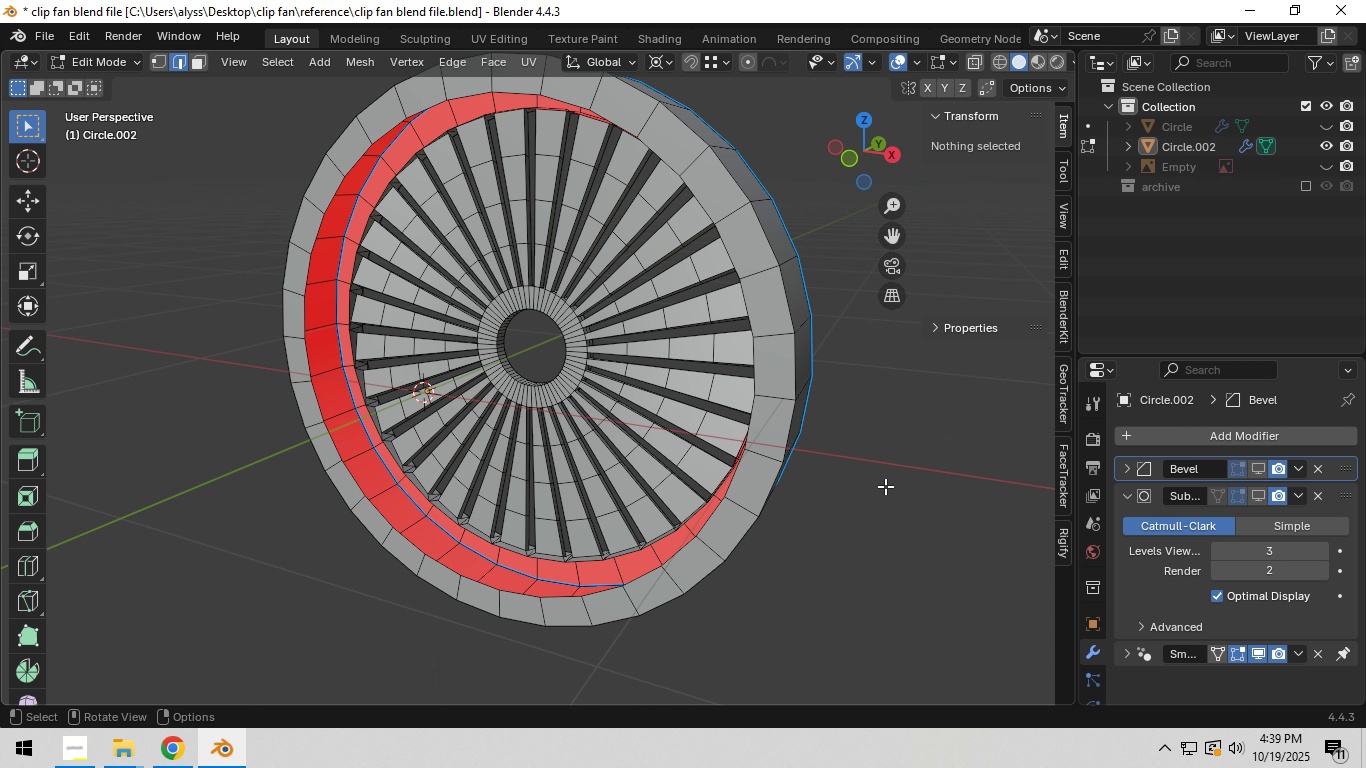 
left_click([885, 486])
 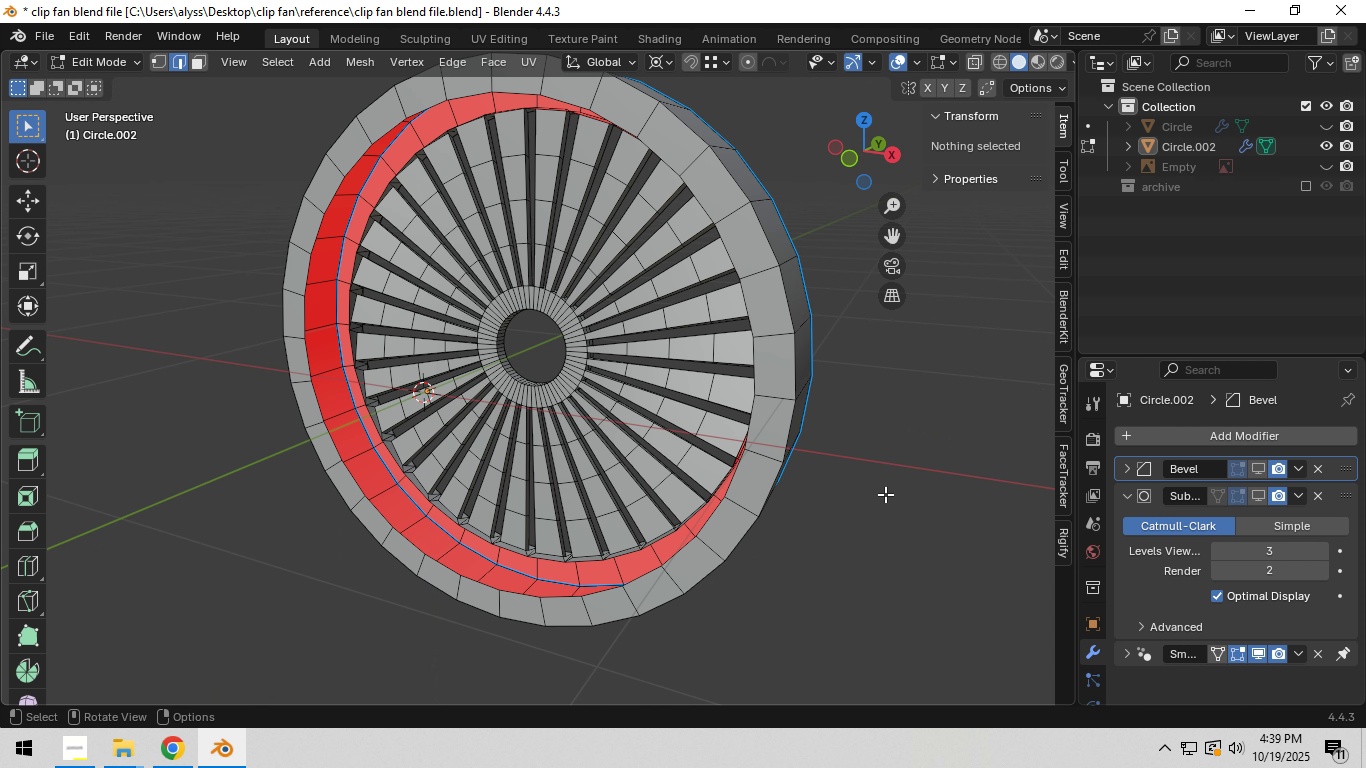 
key(Control+S)
 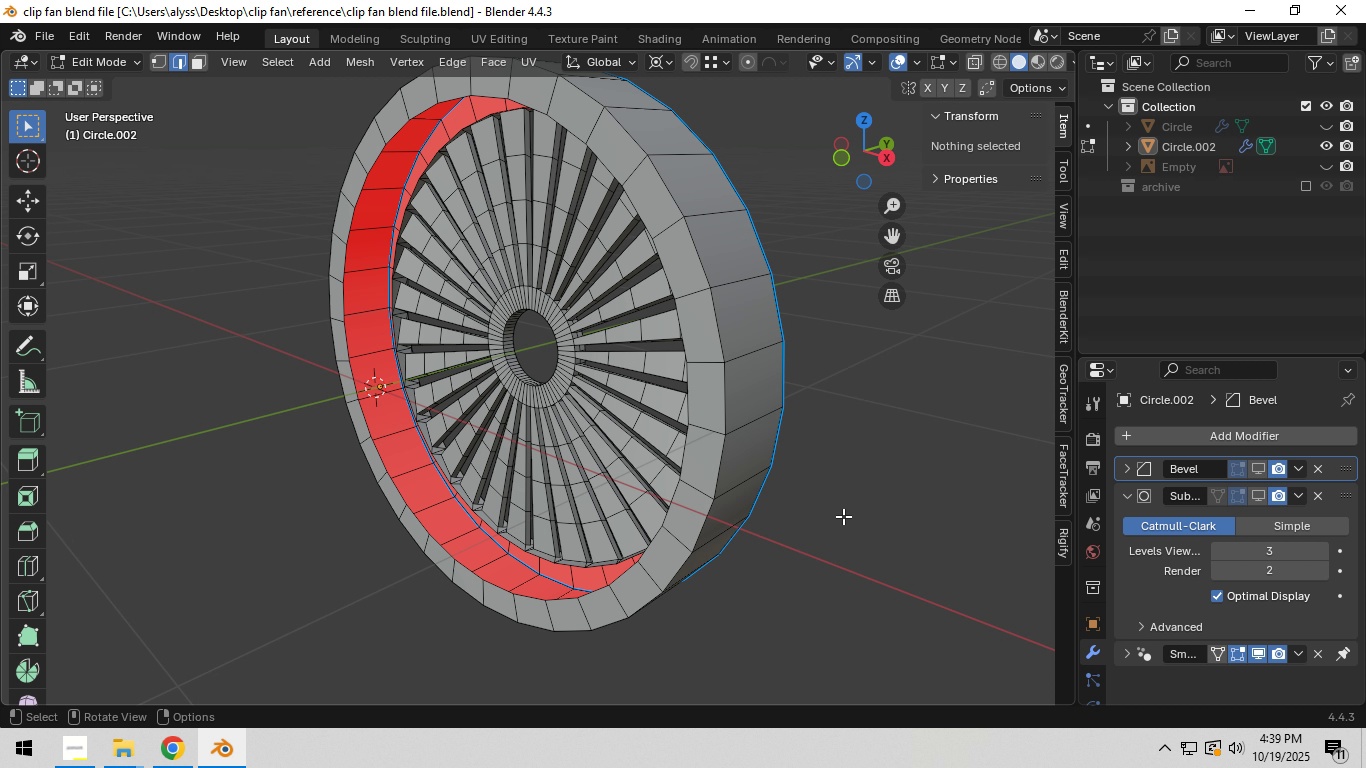 
wait(12.65)
 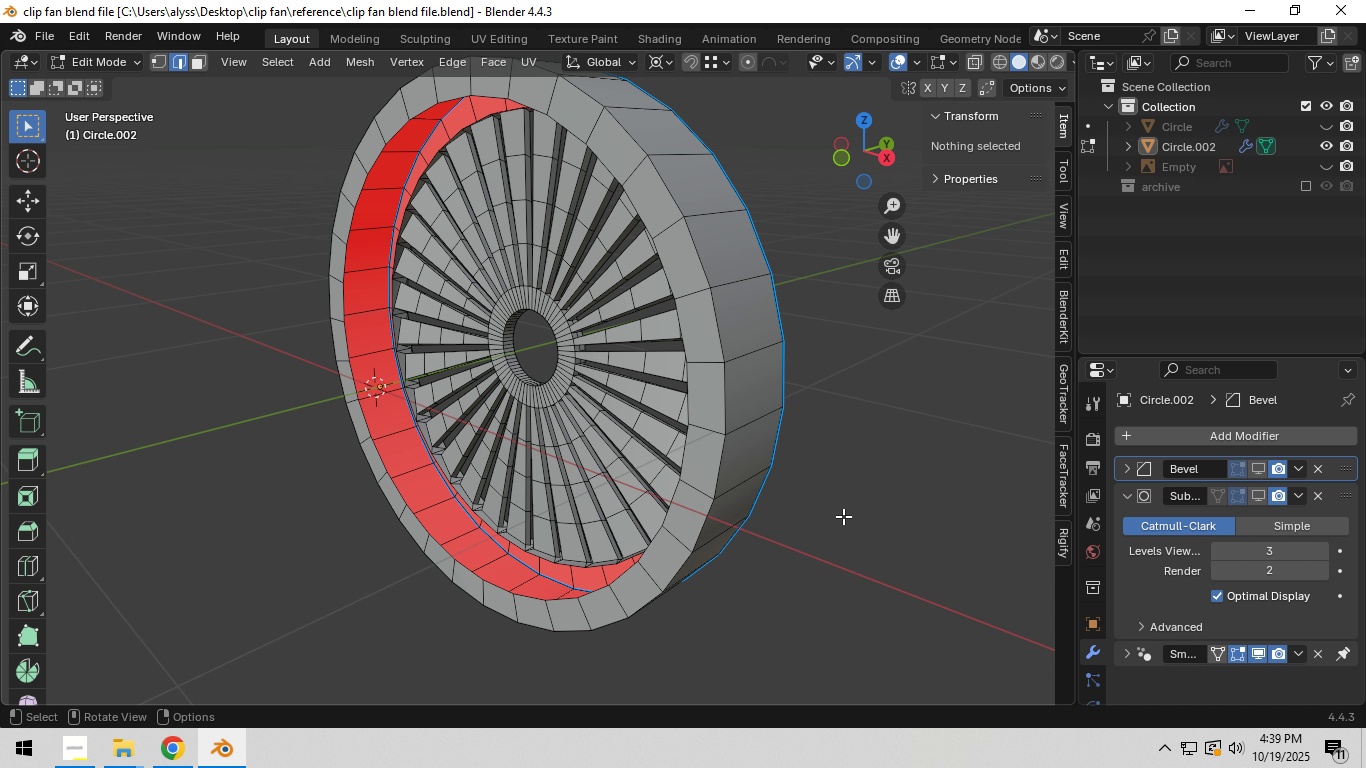 
left_click([956, 466])
 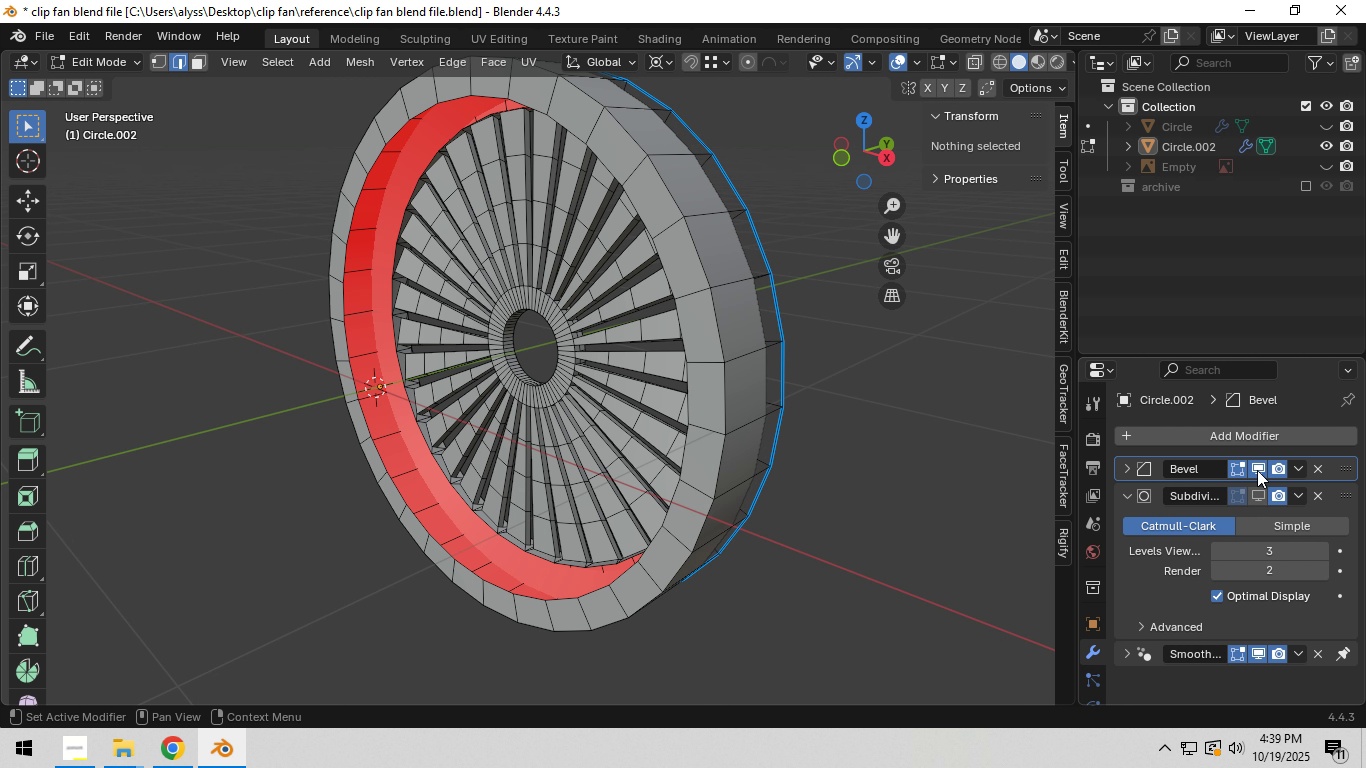 
double_click([1257, 491])
 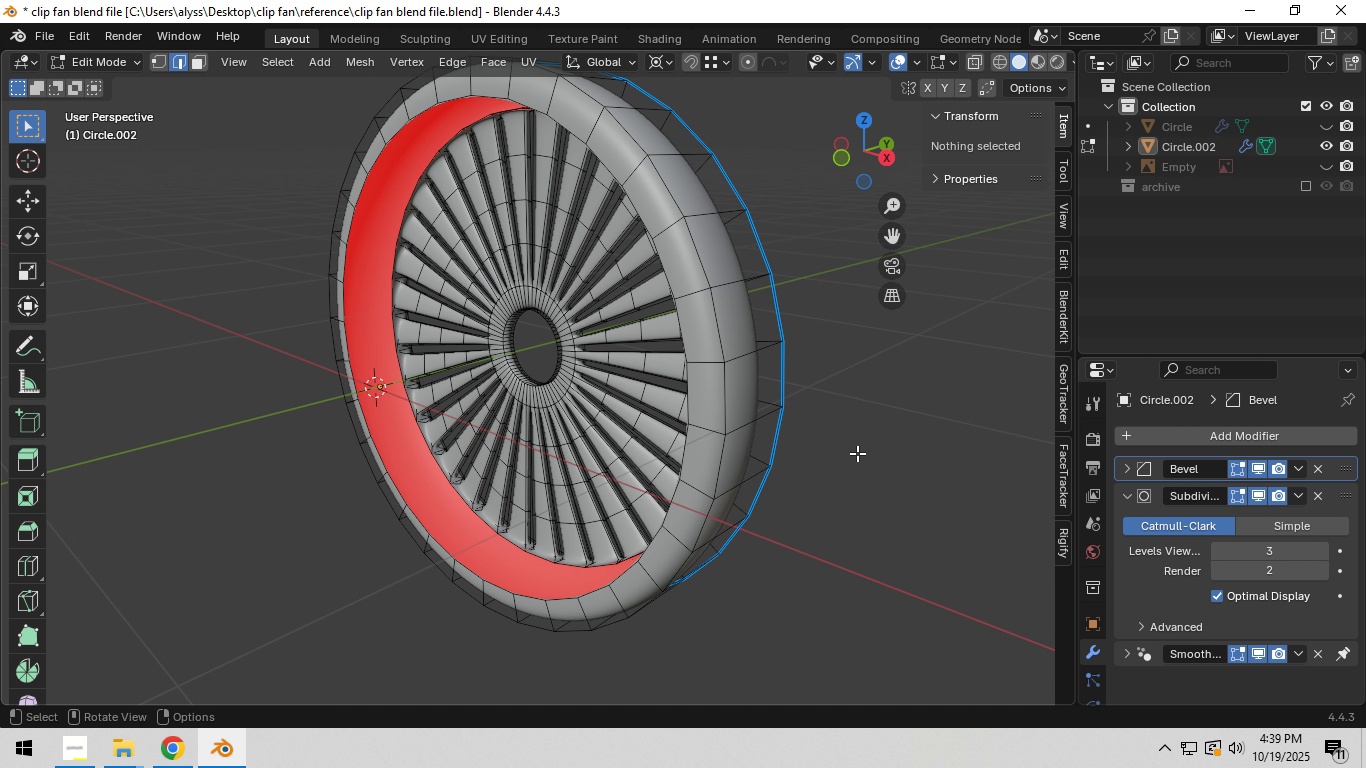 
left_click([857, 453])
 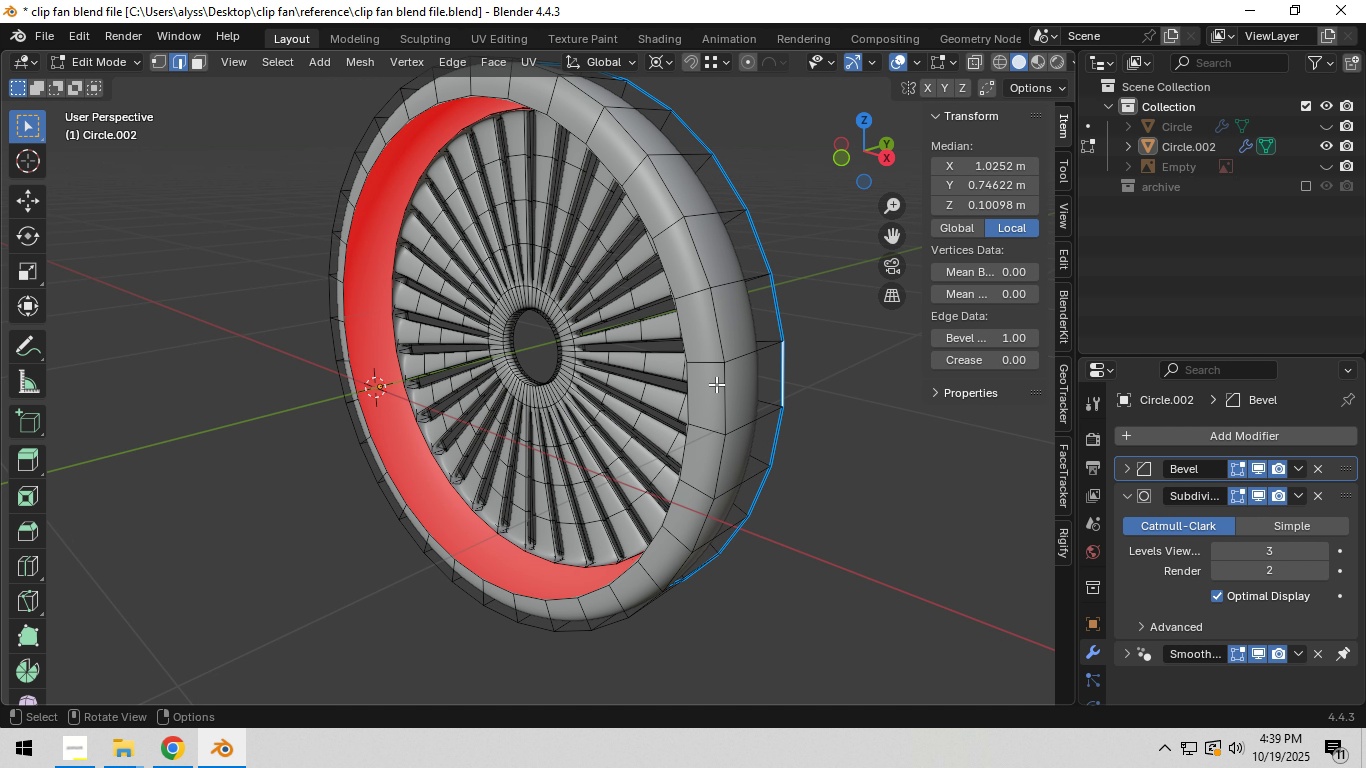 
hold_key(key=AltLeft, duration=0.58)
left_click([727, 385])
 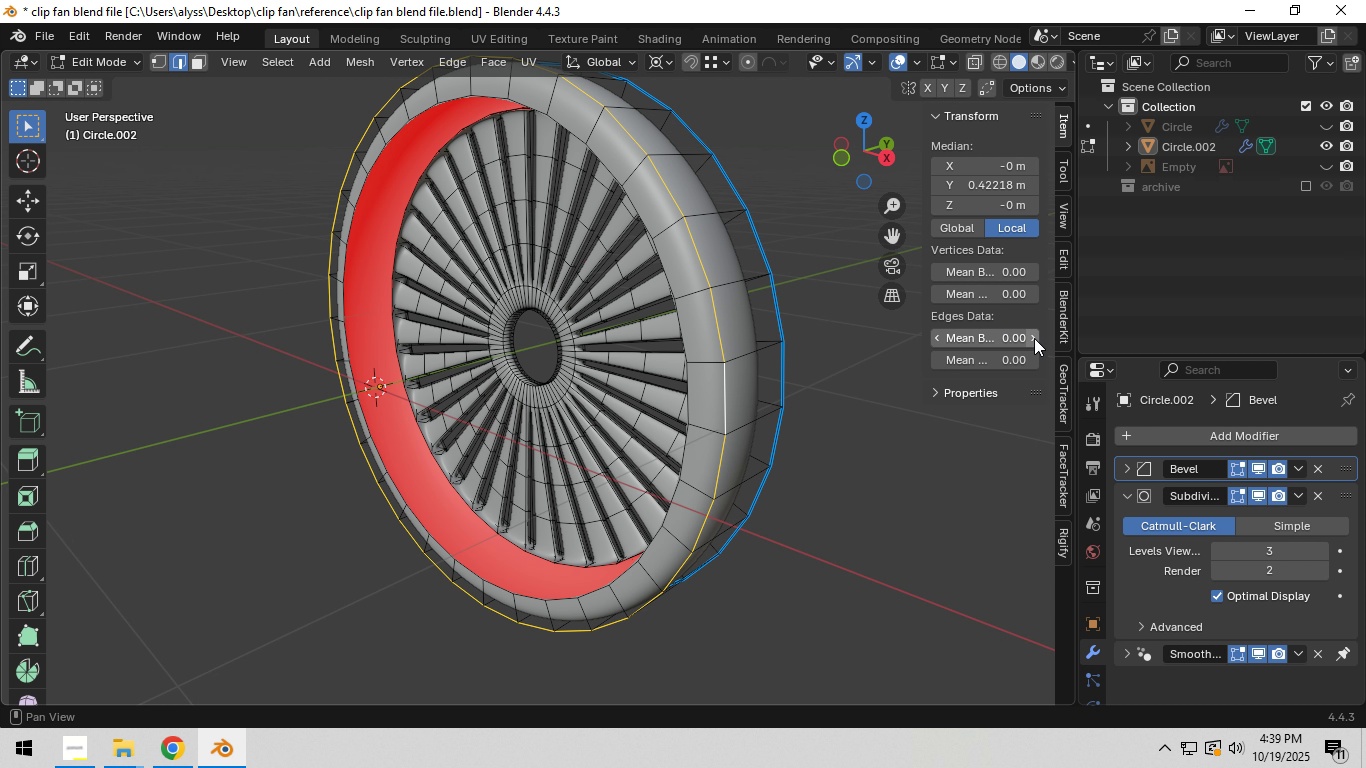 
left_click([1034, 338])
 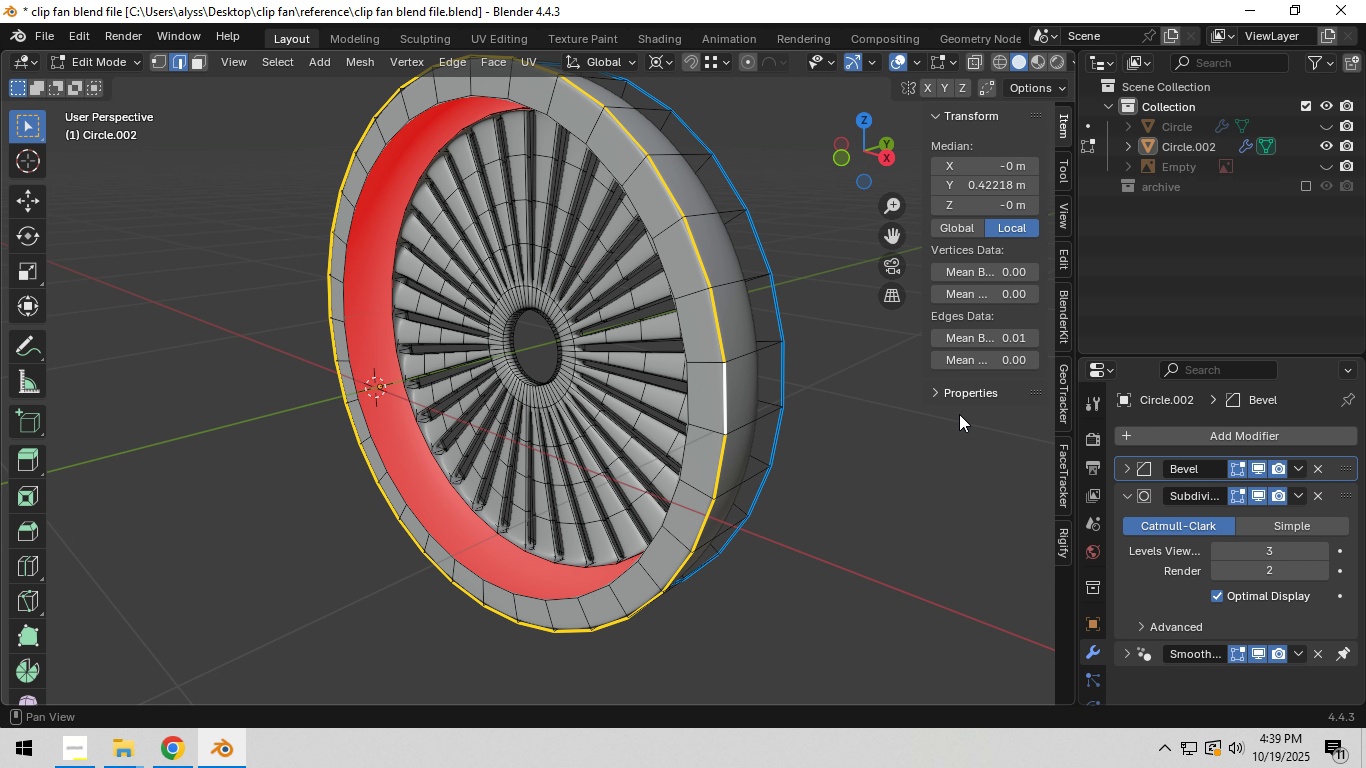 
left_click([917, 460])
 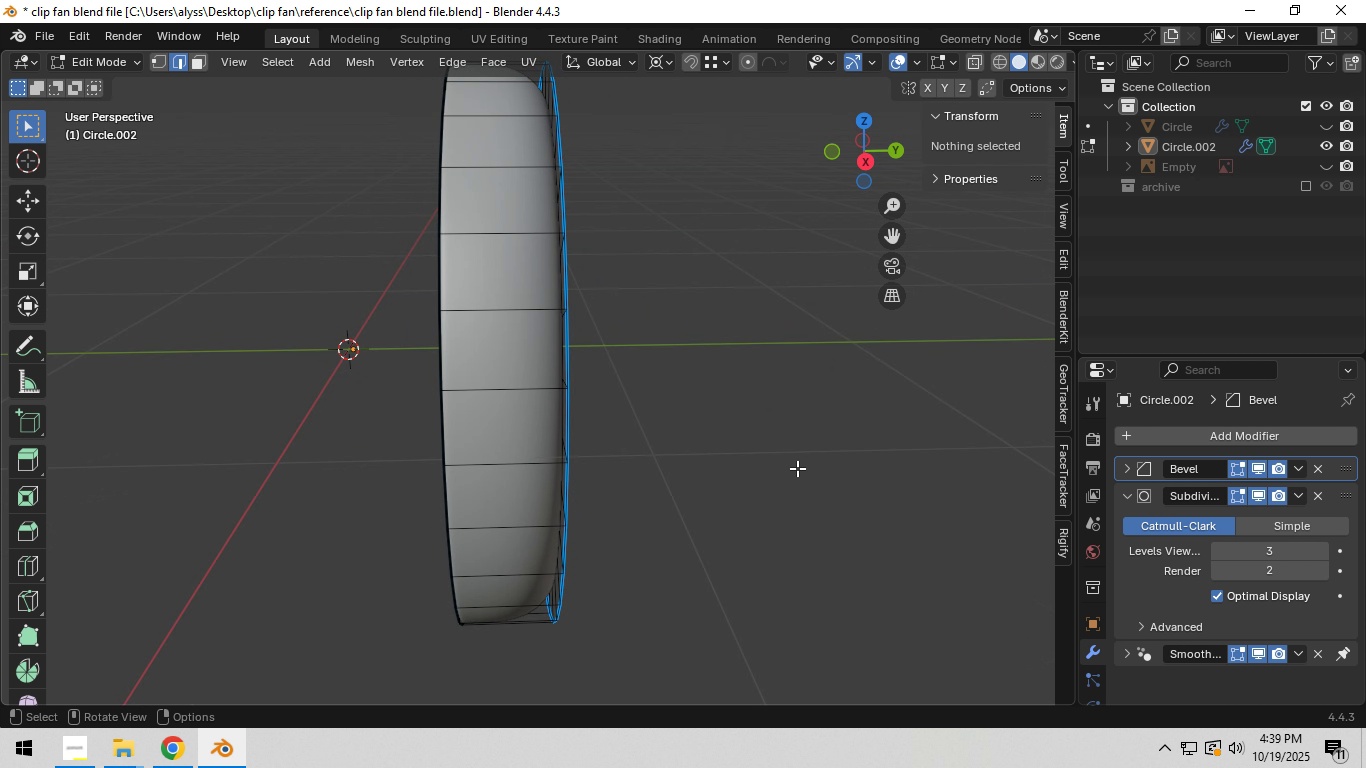 
key(Tab)
 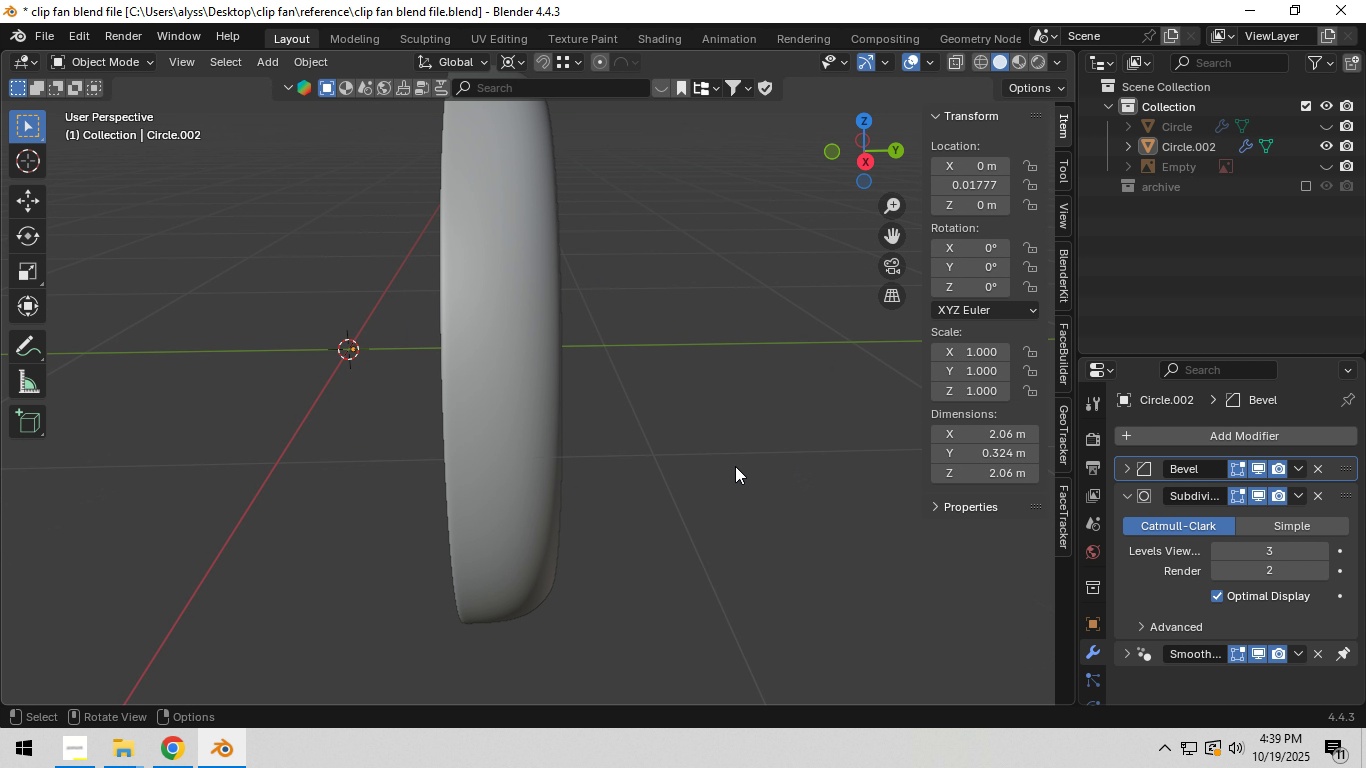 
left_click([735, 466])
 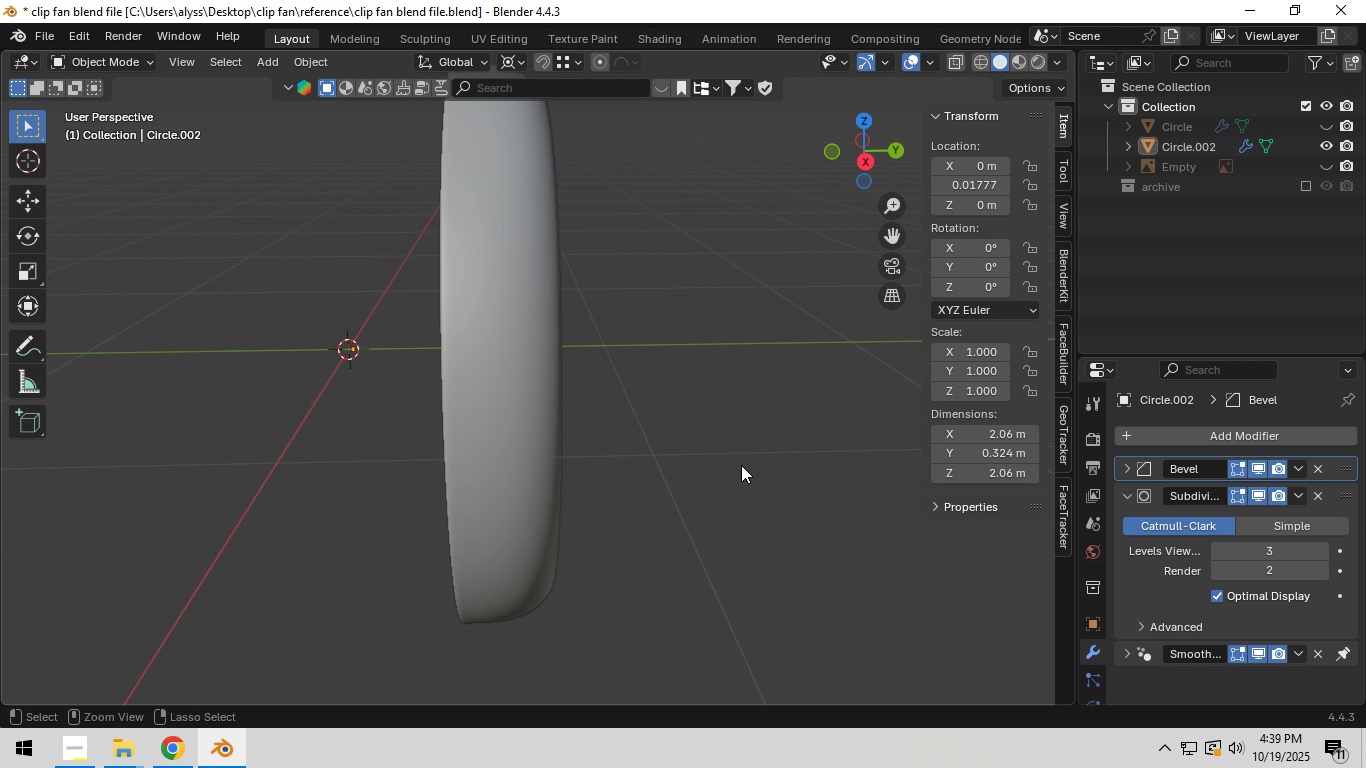 
key(Control+S)
 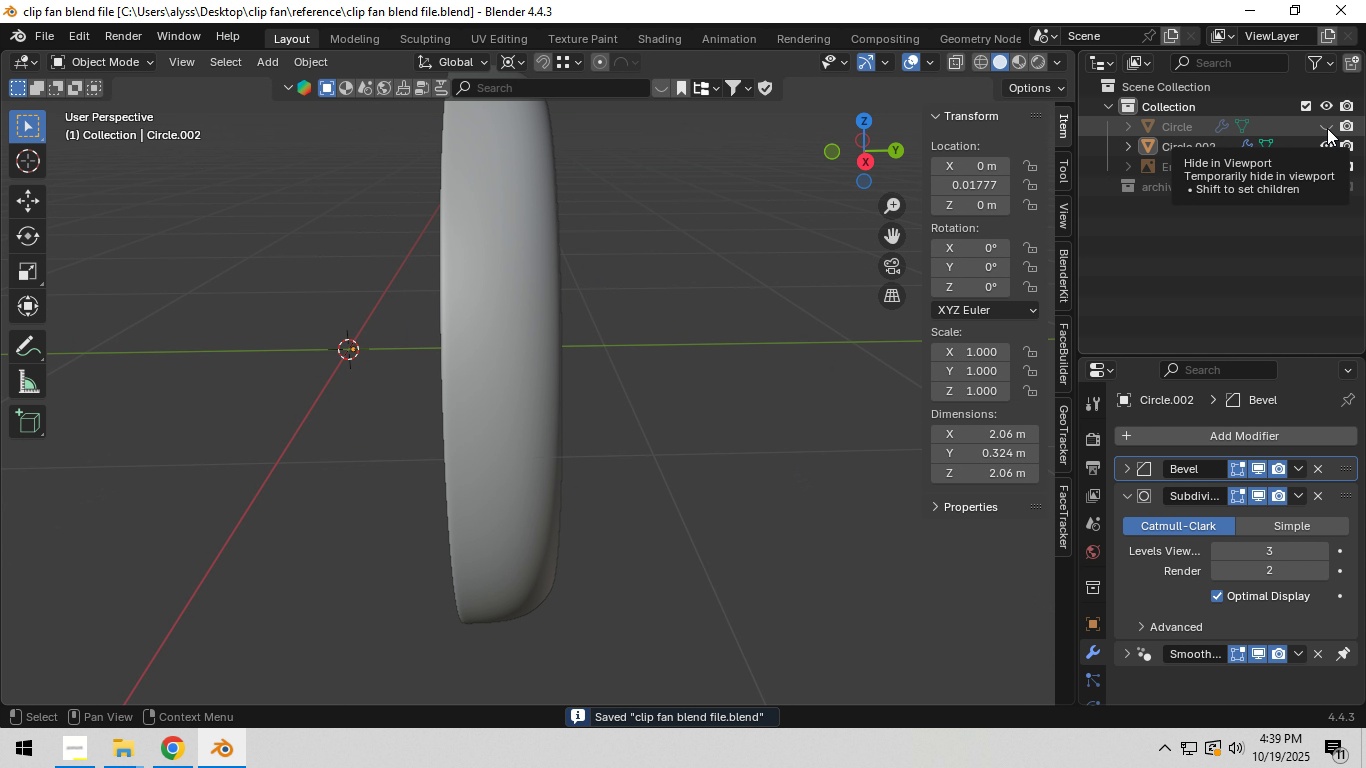 
left_click([1327, 128])
 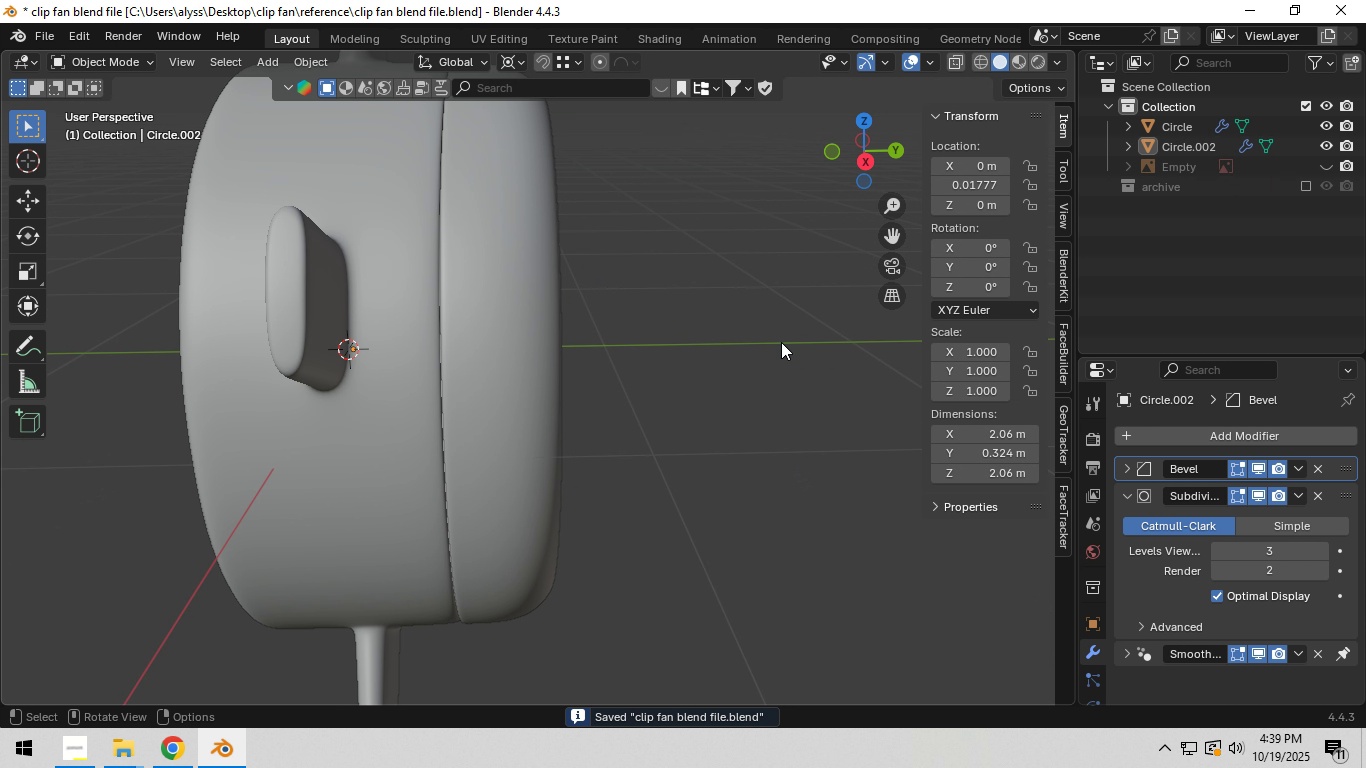 
left_click([778, 342])
 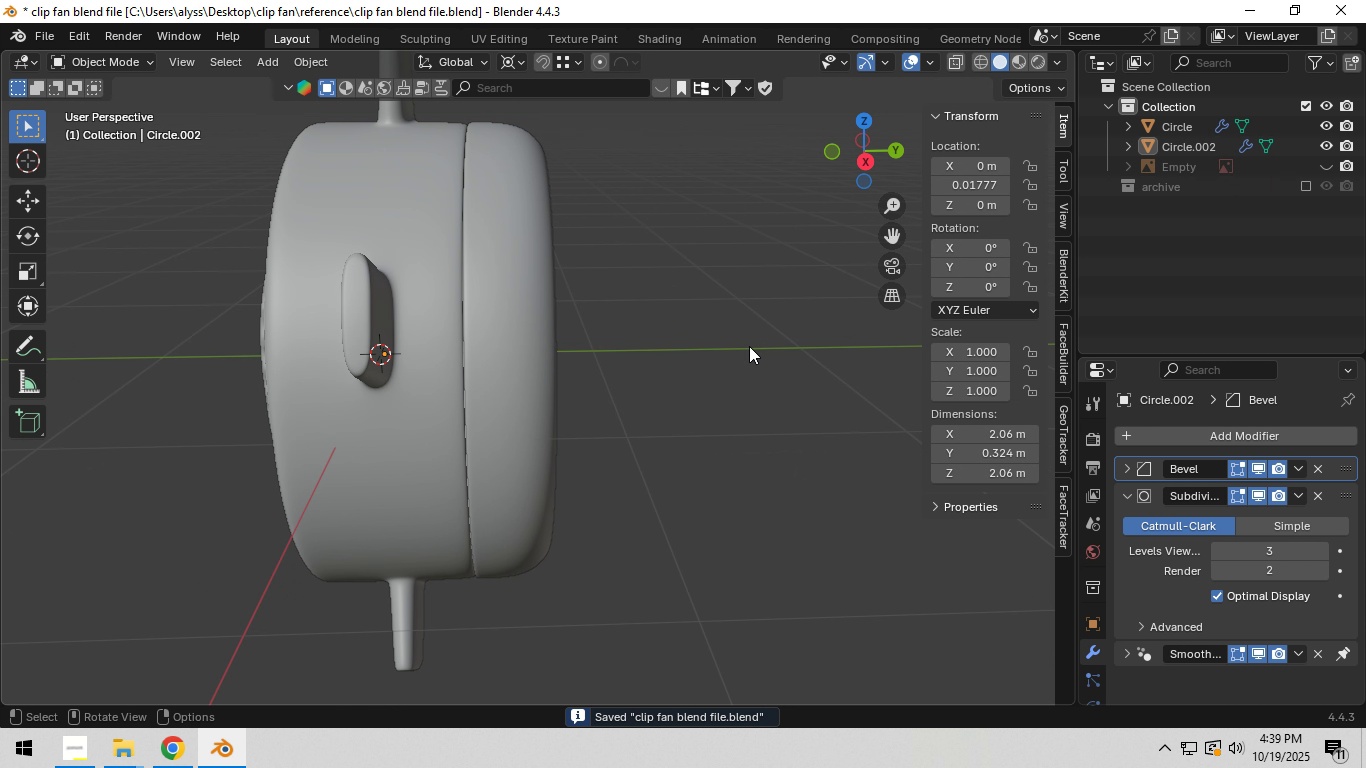 
scroll: coordinate [740, 349], scroll_direction: down, amount: 5.0
 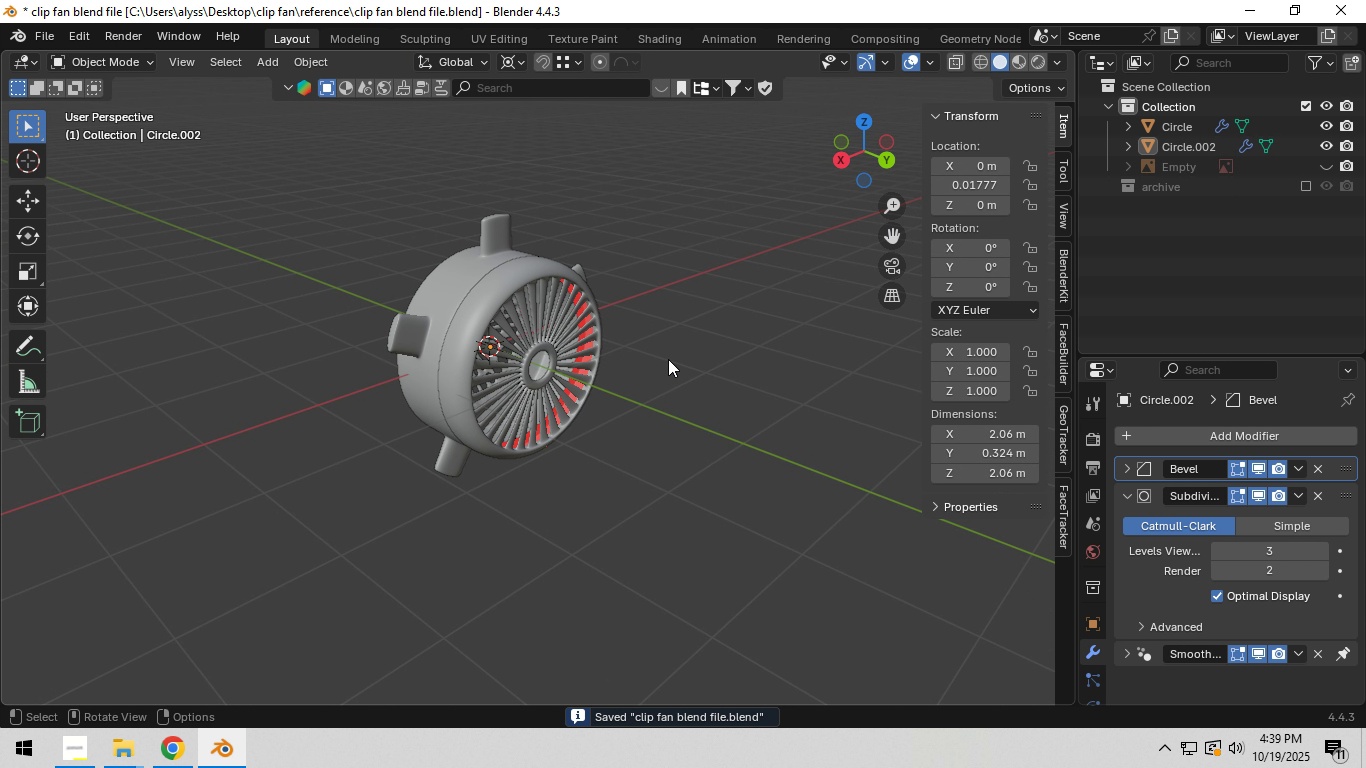 
left_click([728, 357])
 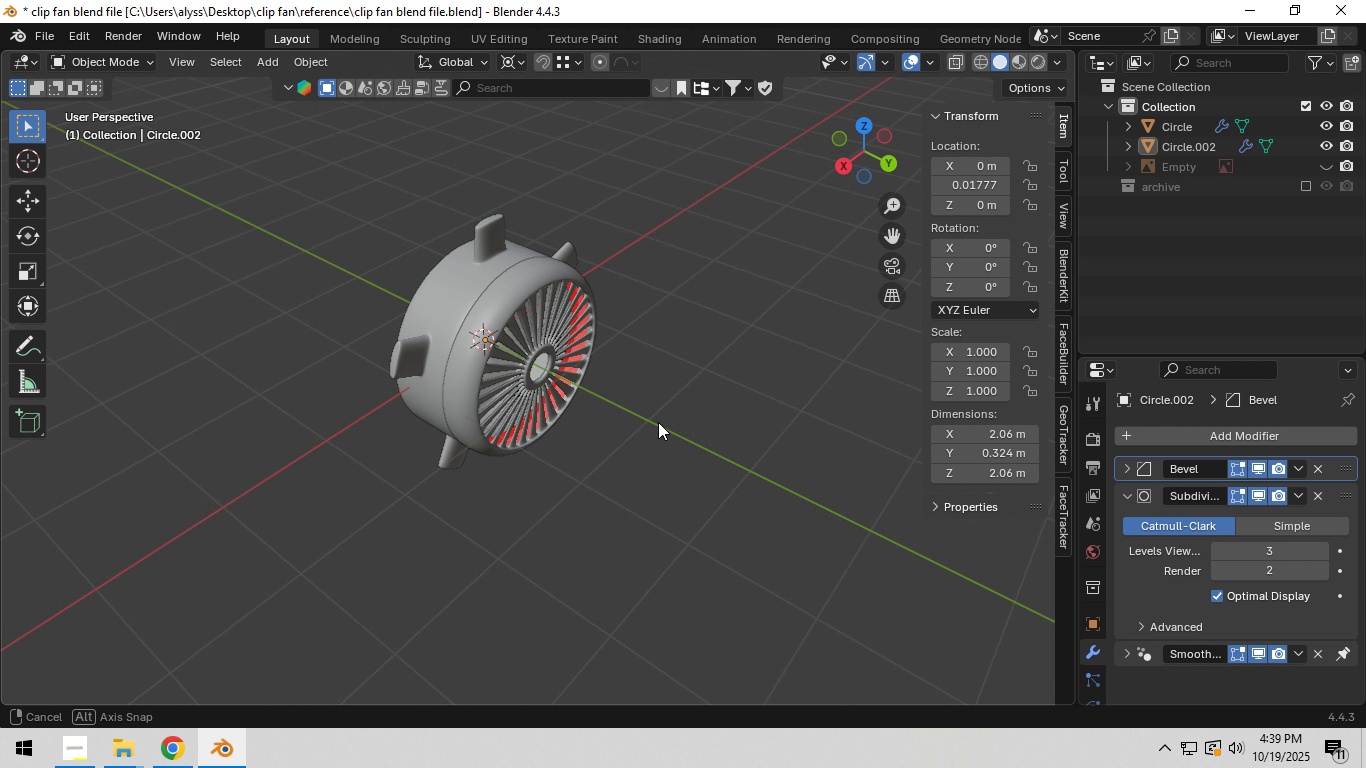 
scroll: coordinate [599, 405], scroll_direction: up, amount: 5.0